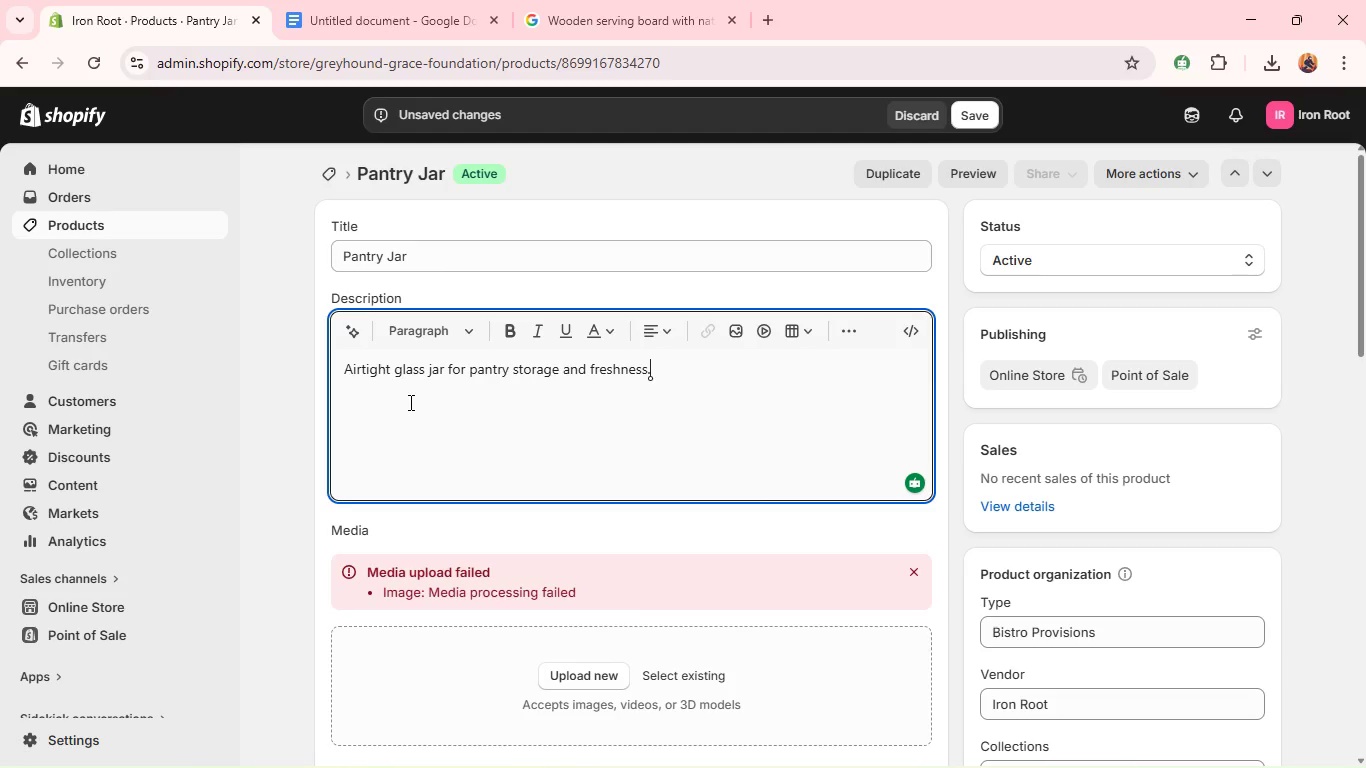 
wait(23.06)
 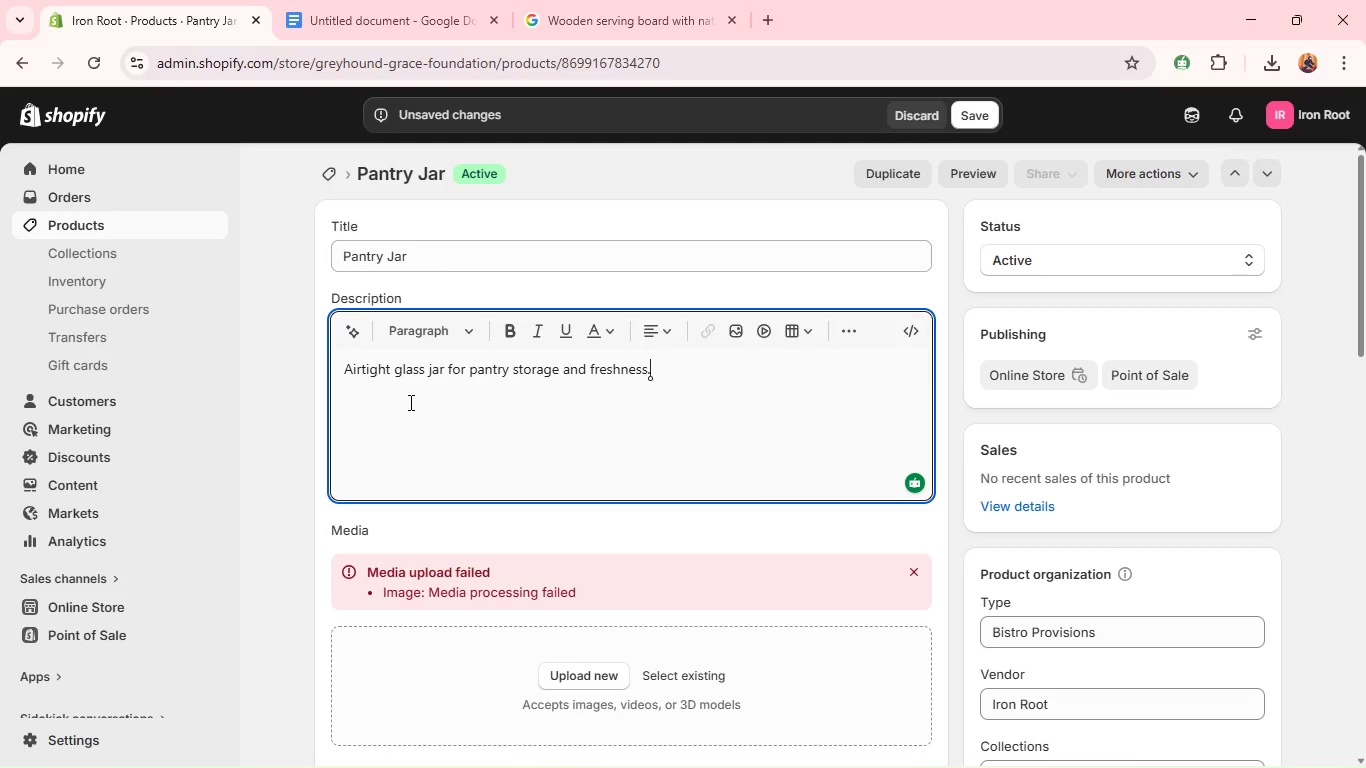 
left_click([976, 111])
 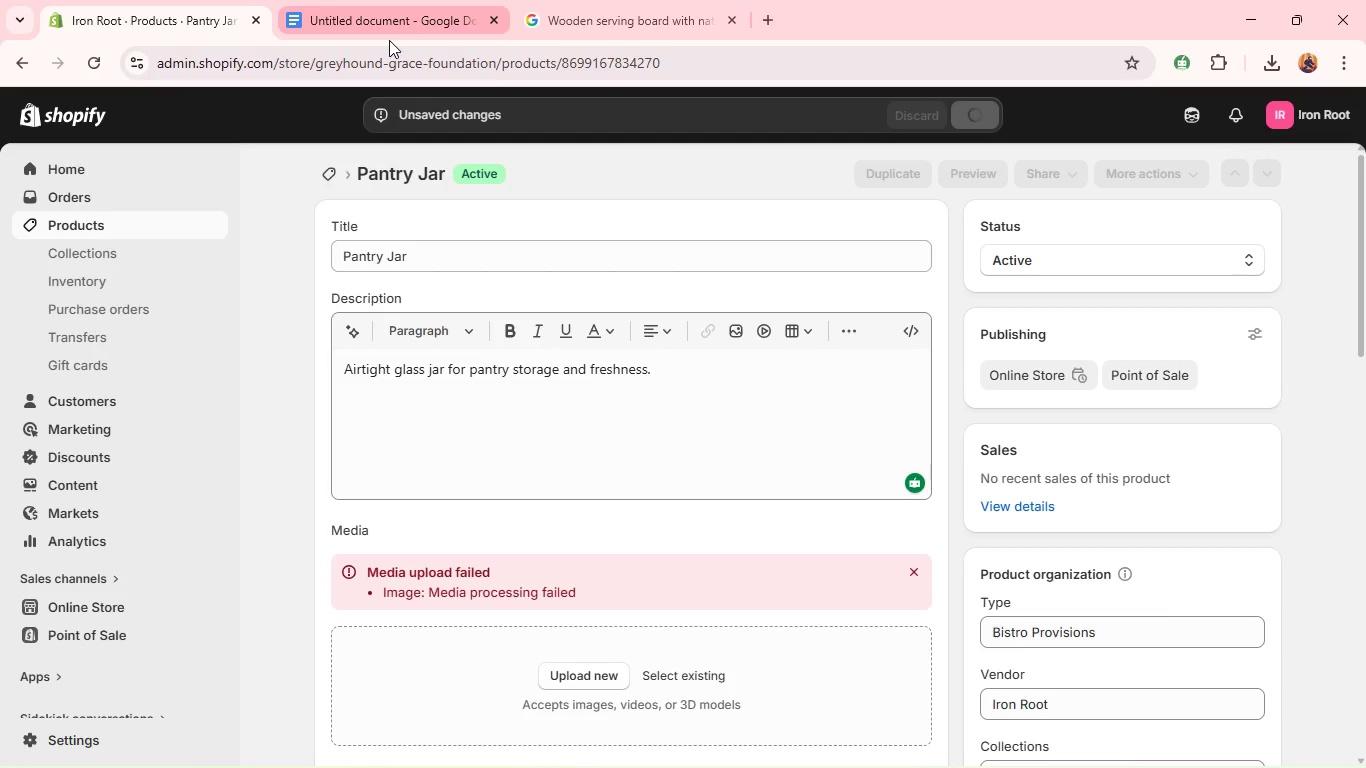 
wait(7.98)
 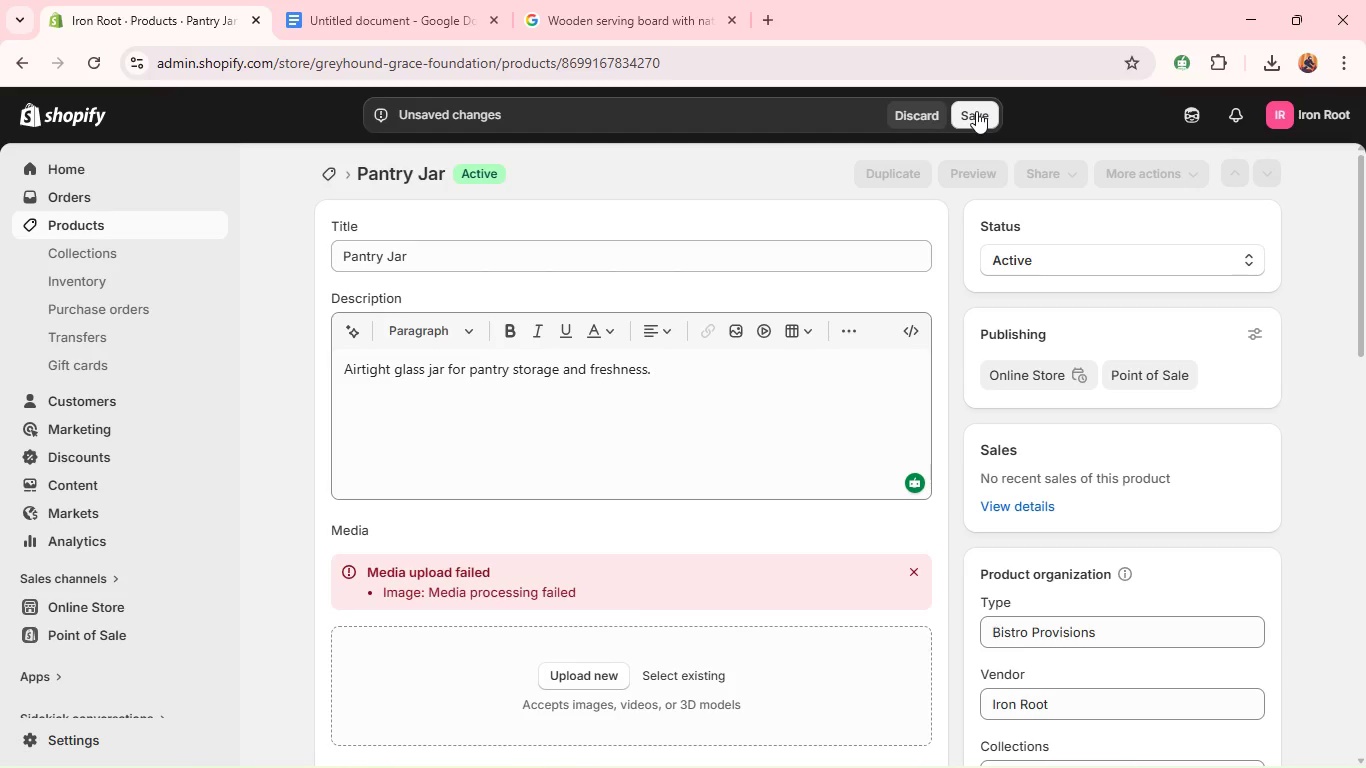 
left_click([390, 27])
 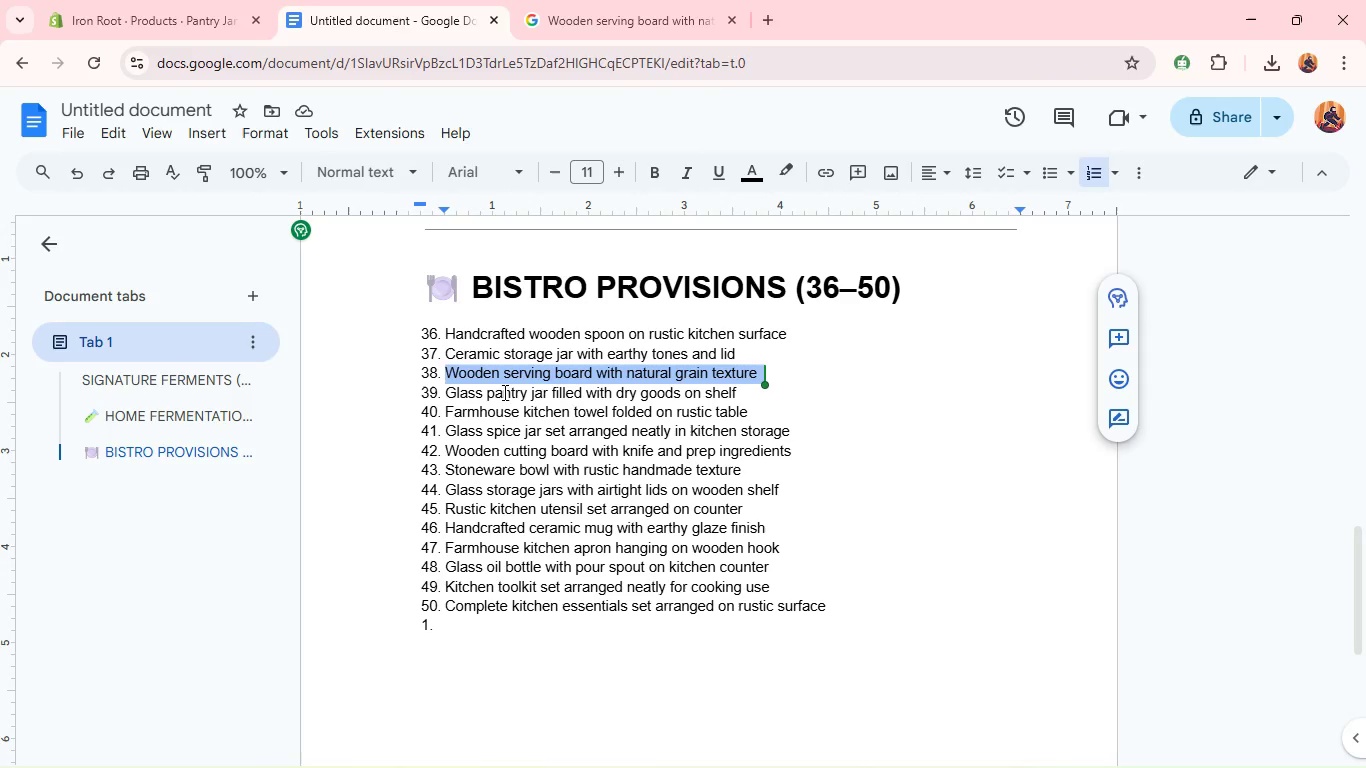 
double_click([503, 390])
 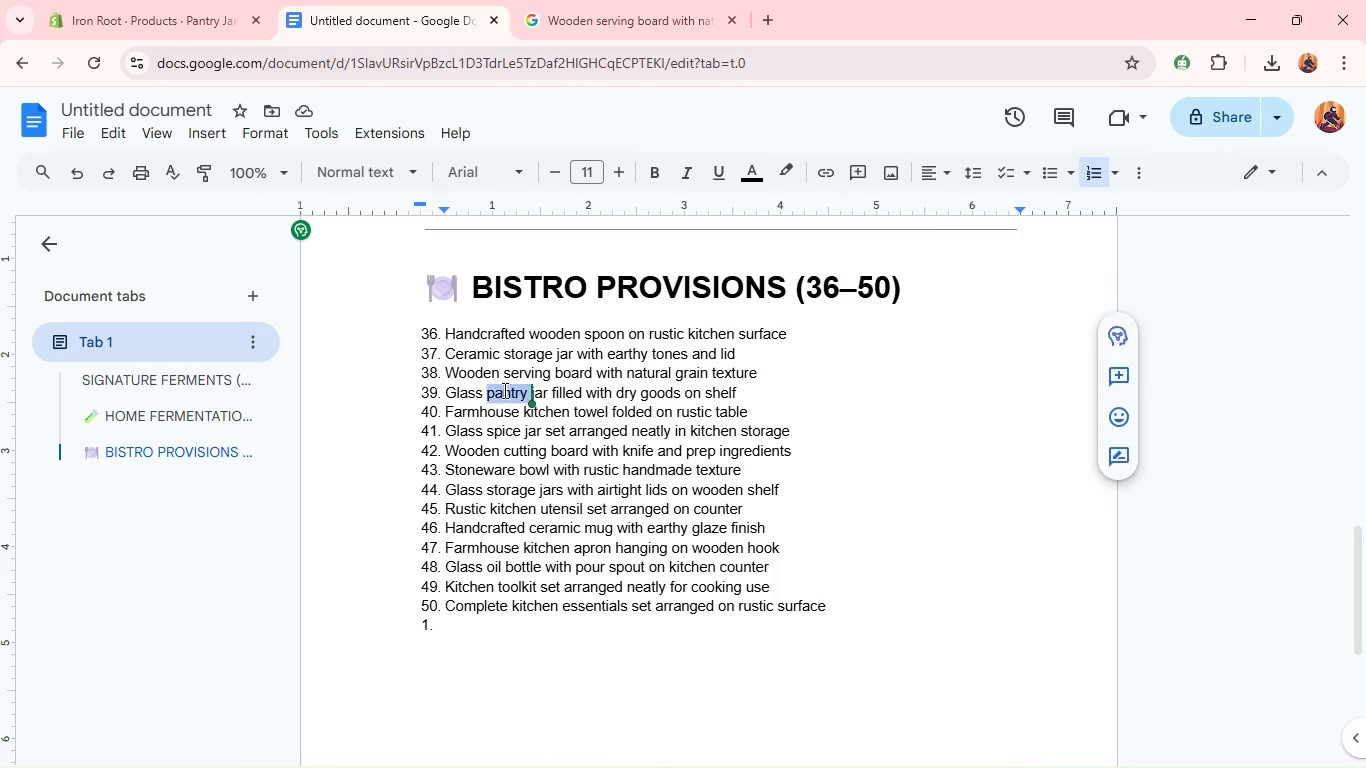 
triple_click([503, 390])
 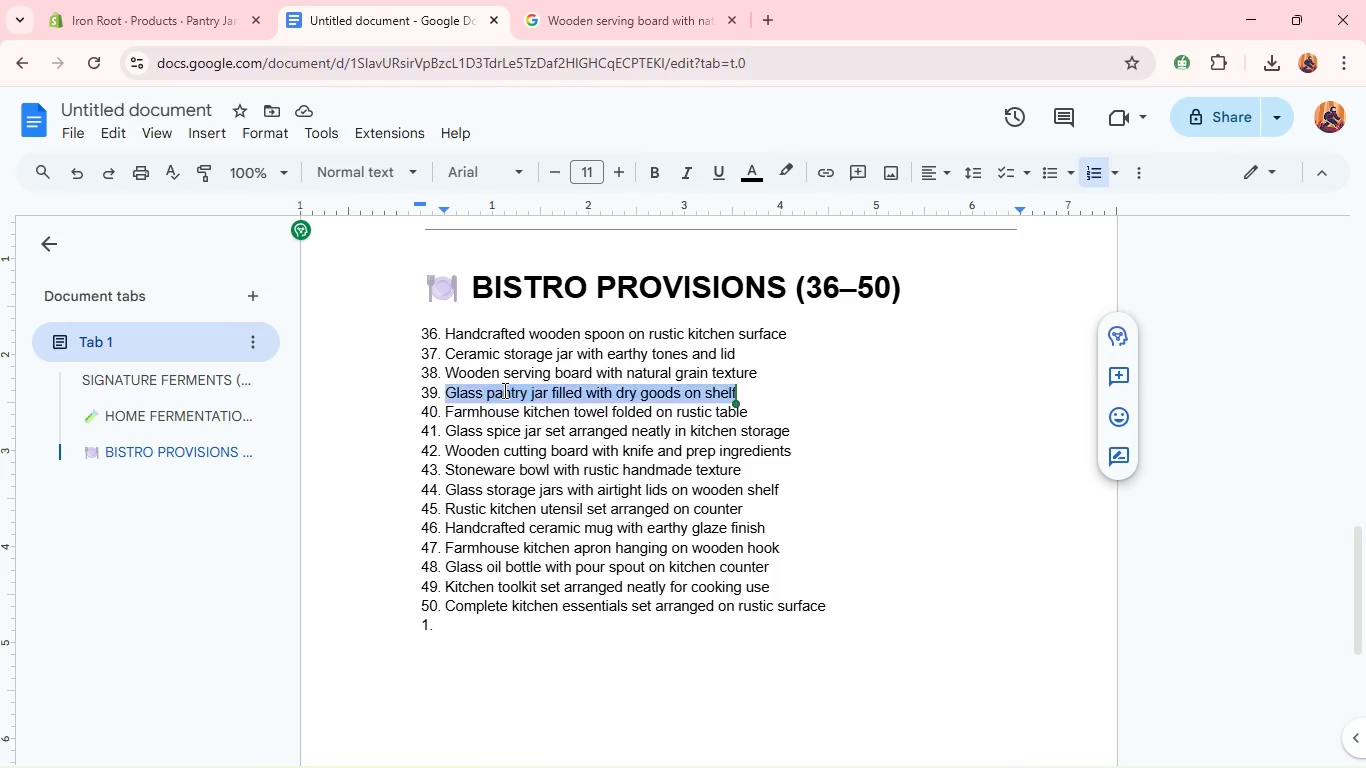 
triple_click([503, 390])
 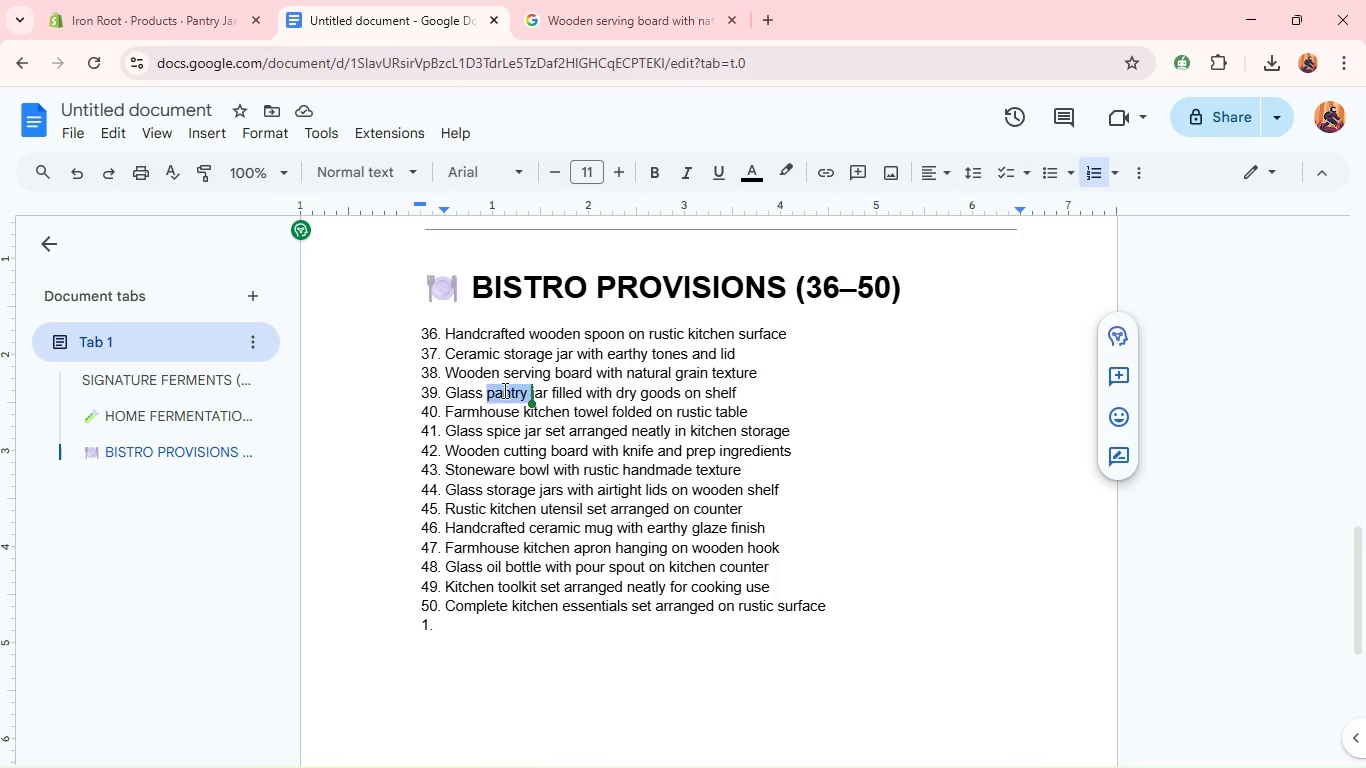 
key(Control+C)
 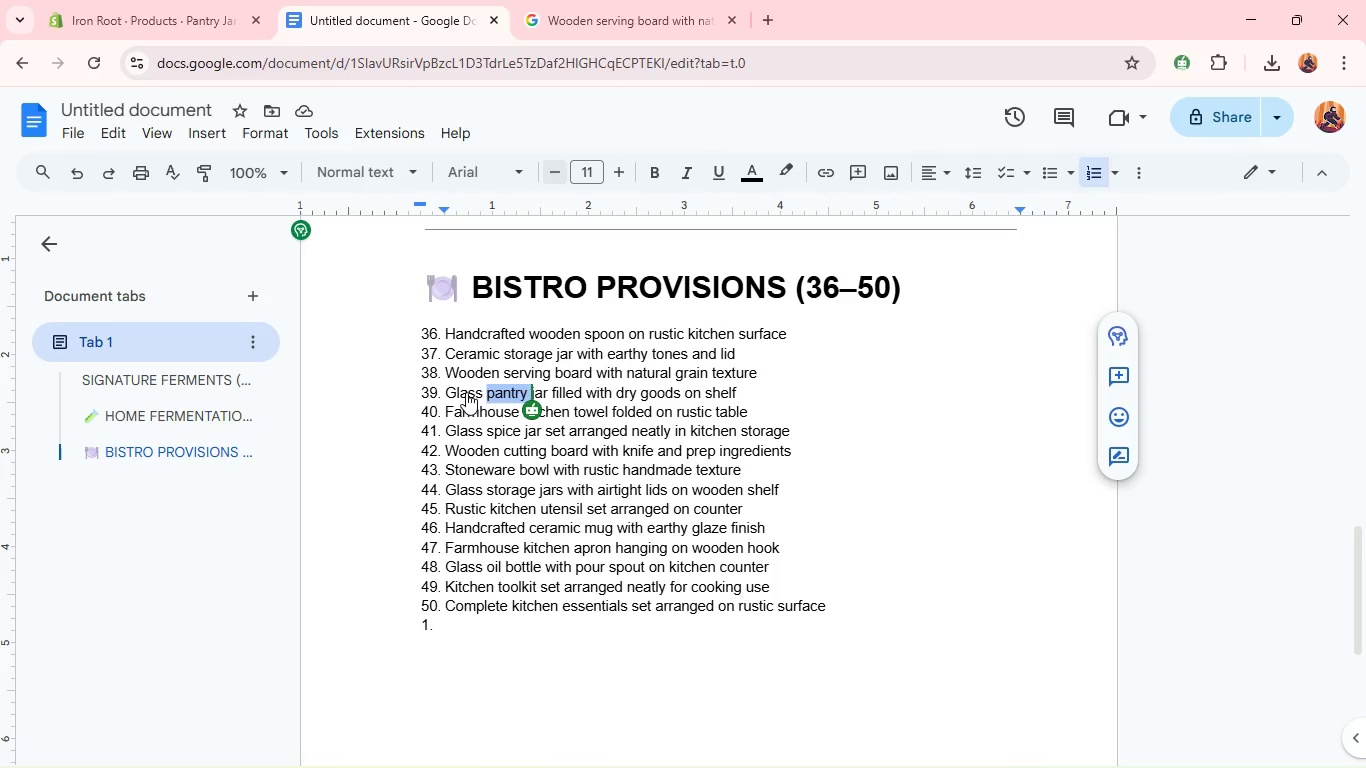 
double_click([466, 392])
 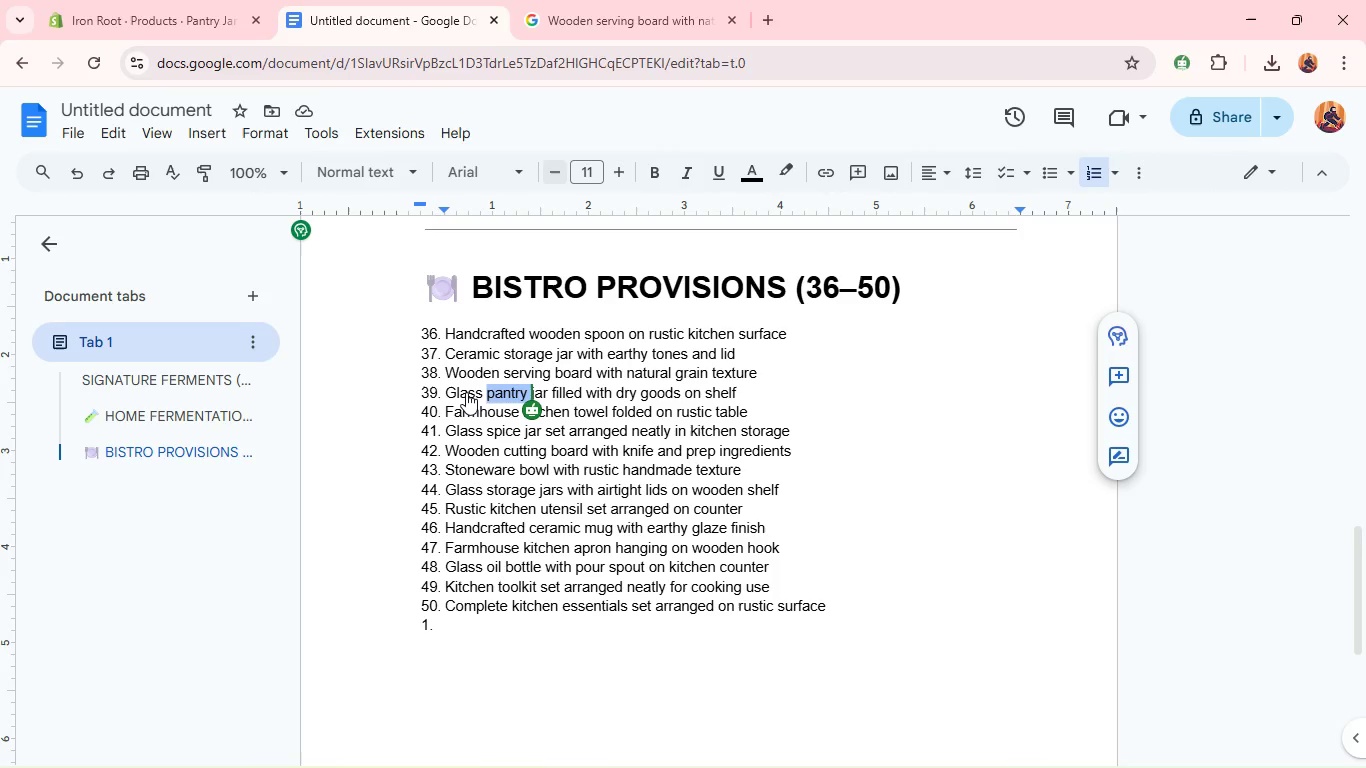 
triple_click([466, 392])
 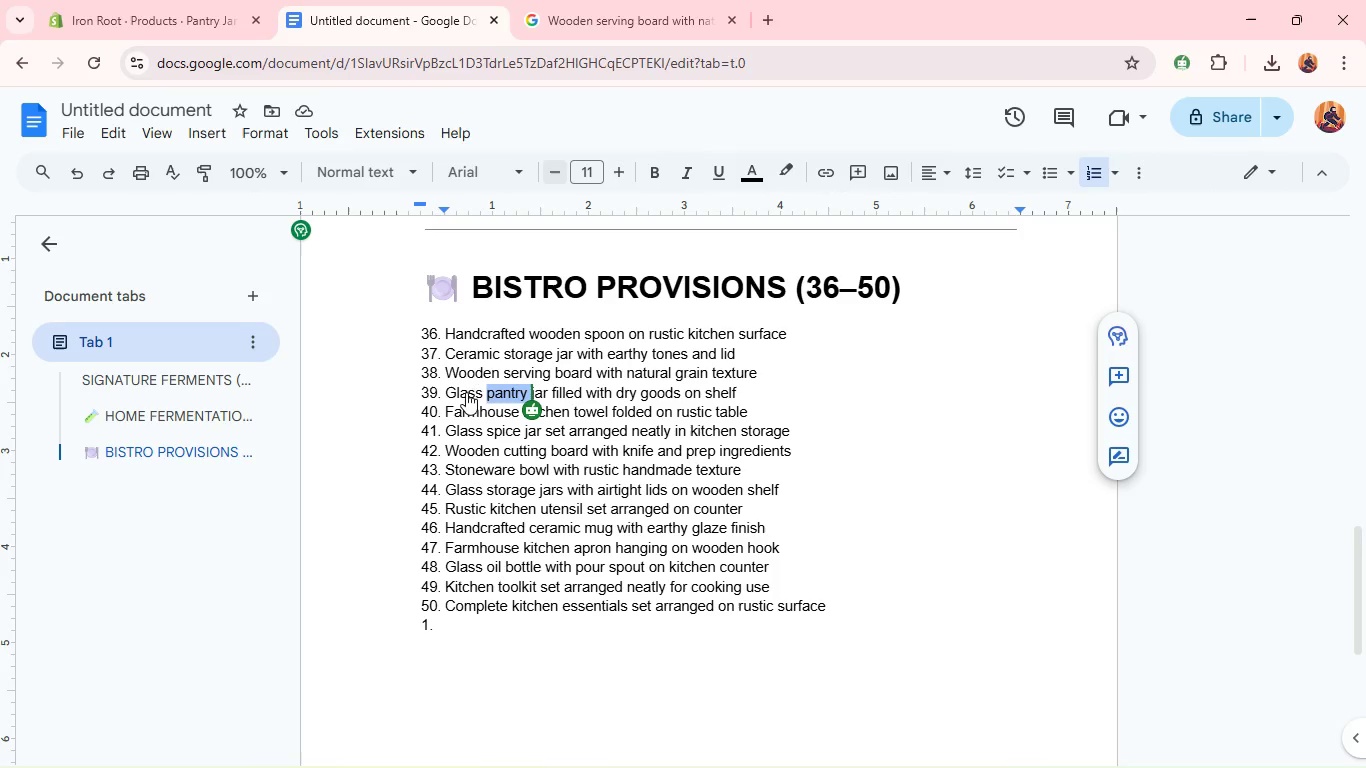 
triple_click([466, 392])
 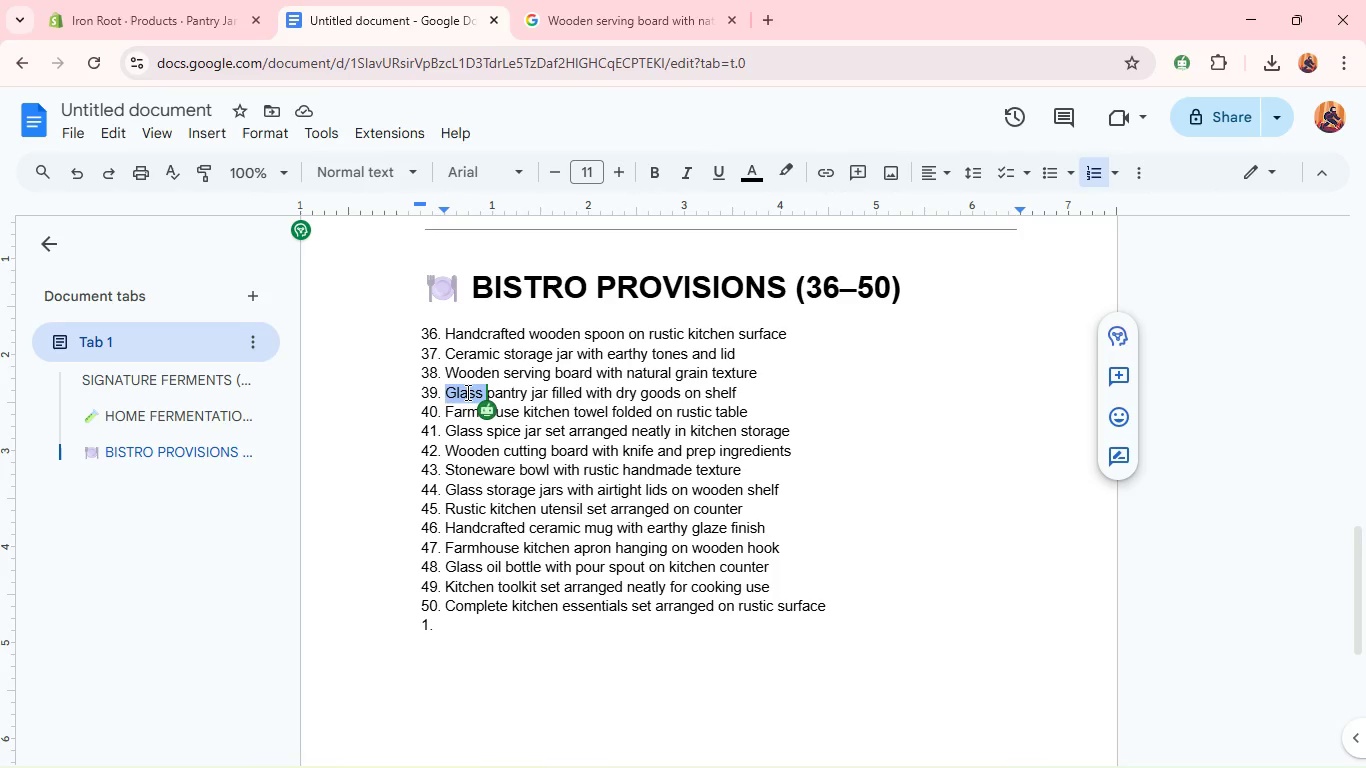 
double_click([466, 392])
 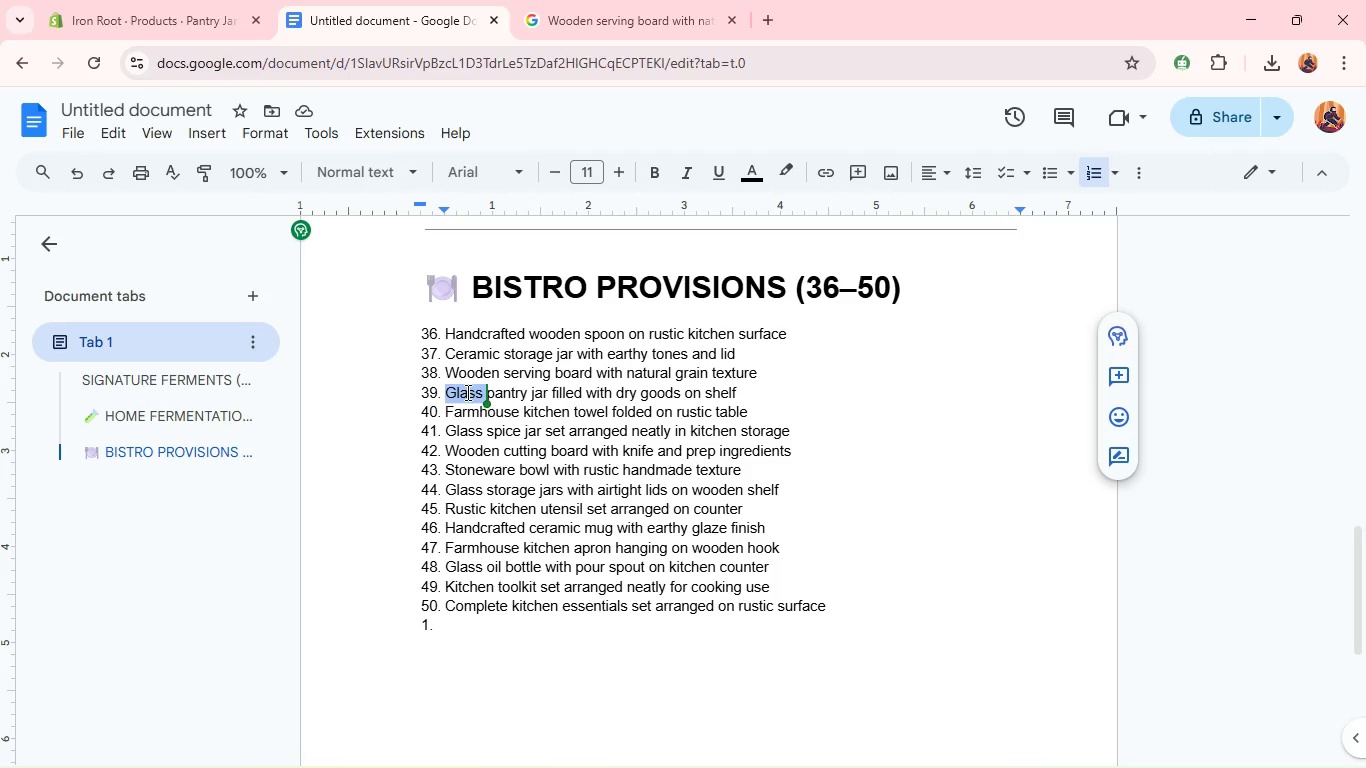 
triple_click([466, 392])
 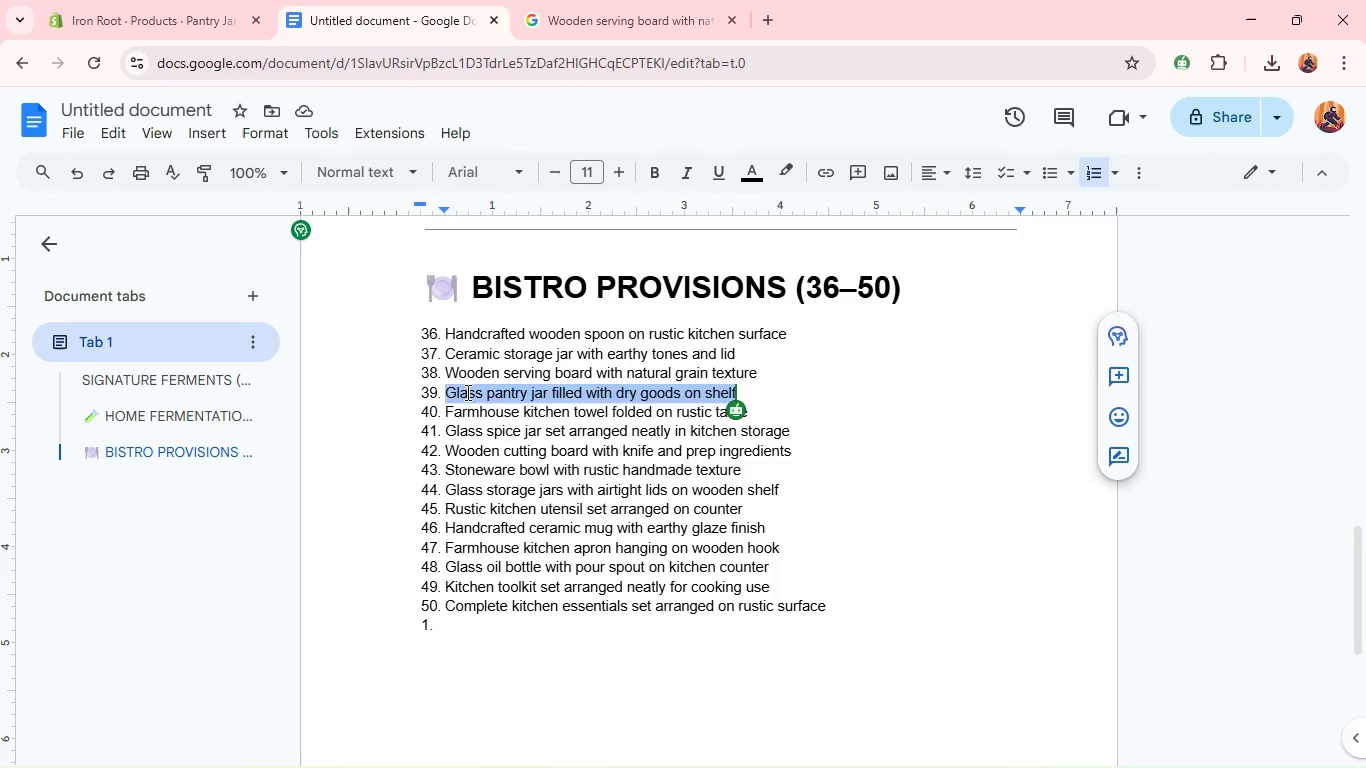 
key(Control+C)
 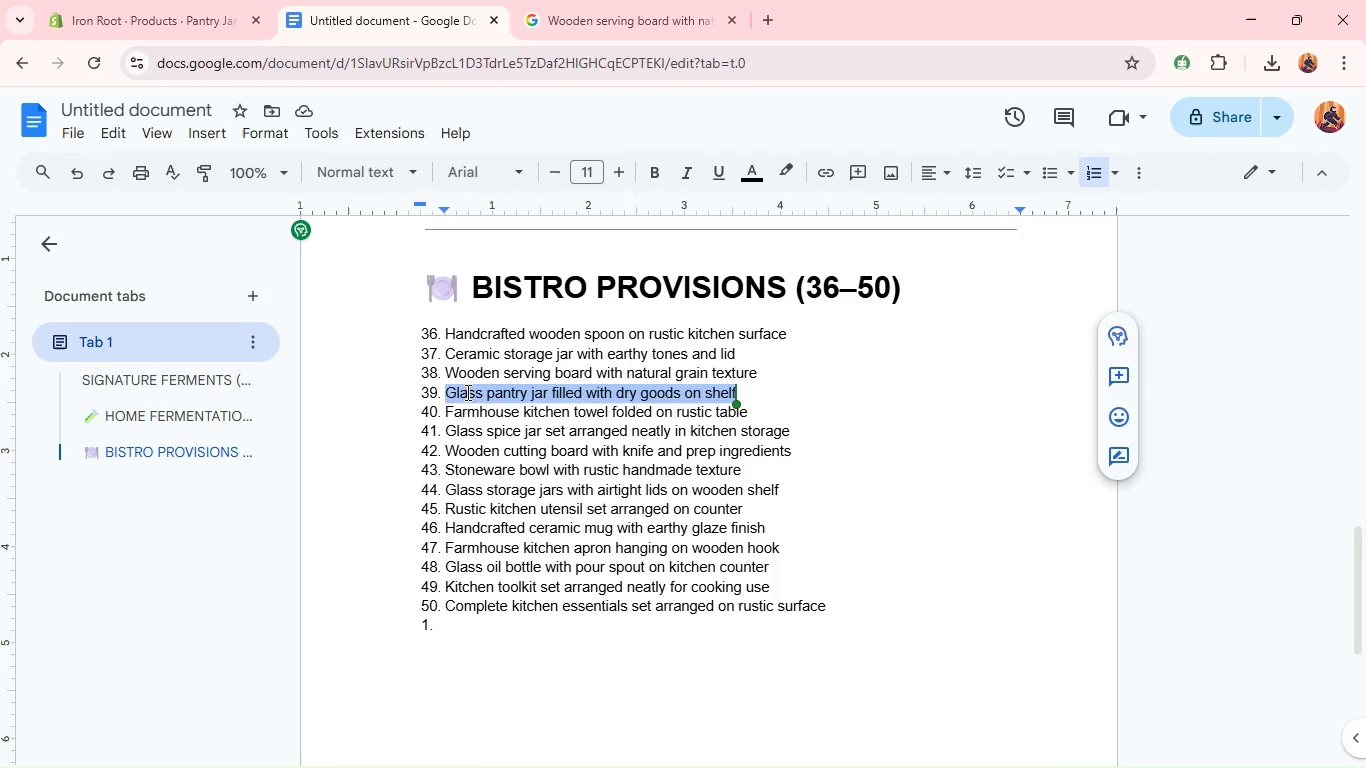 
key(Control+C)
 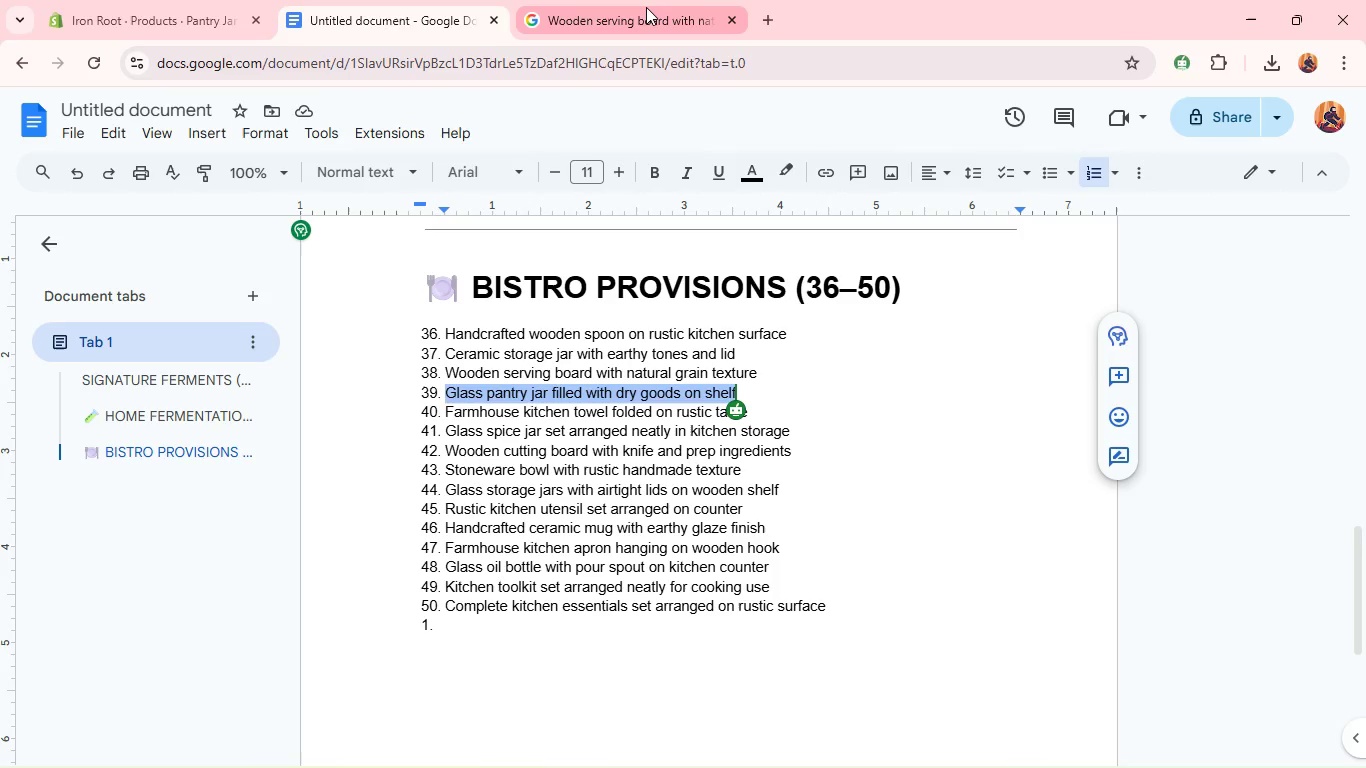 
left_click([646, 4])
 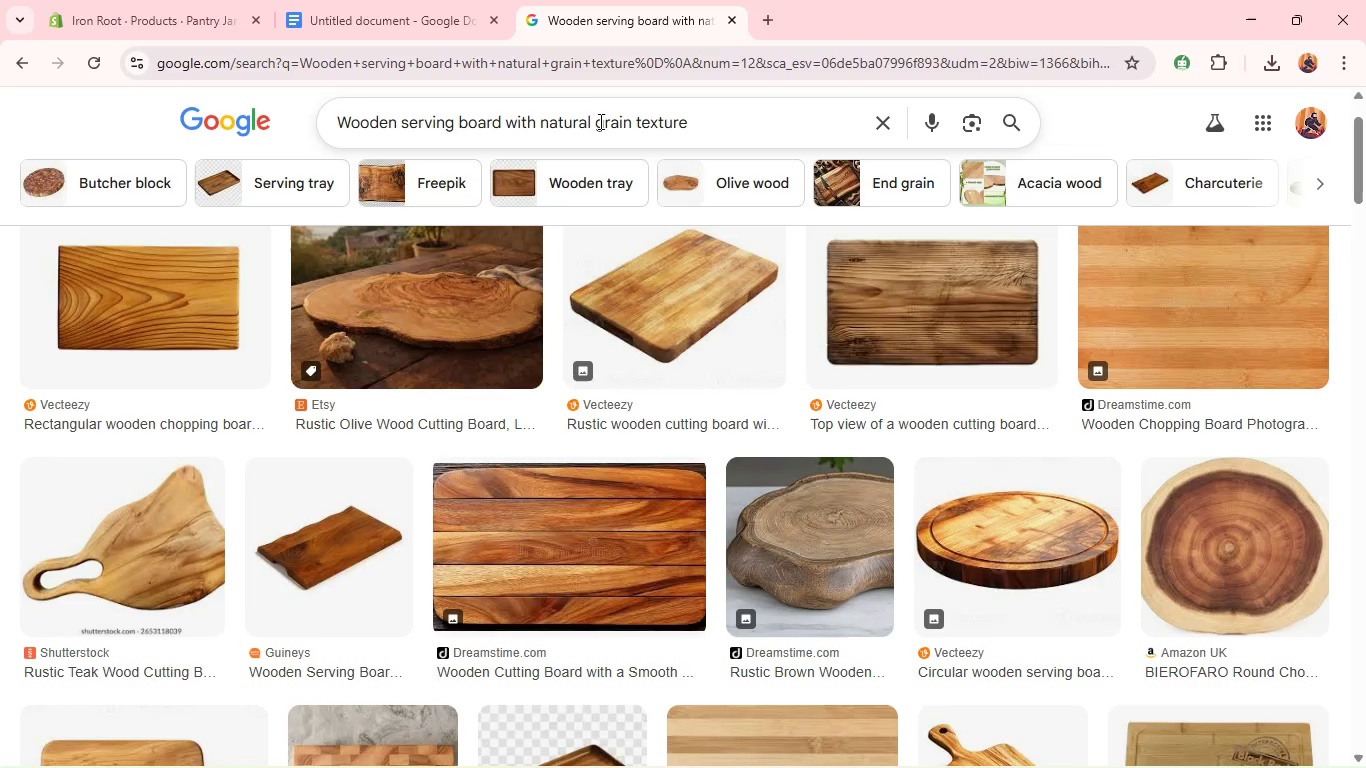 
left_click([597, 123])
 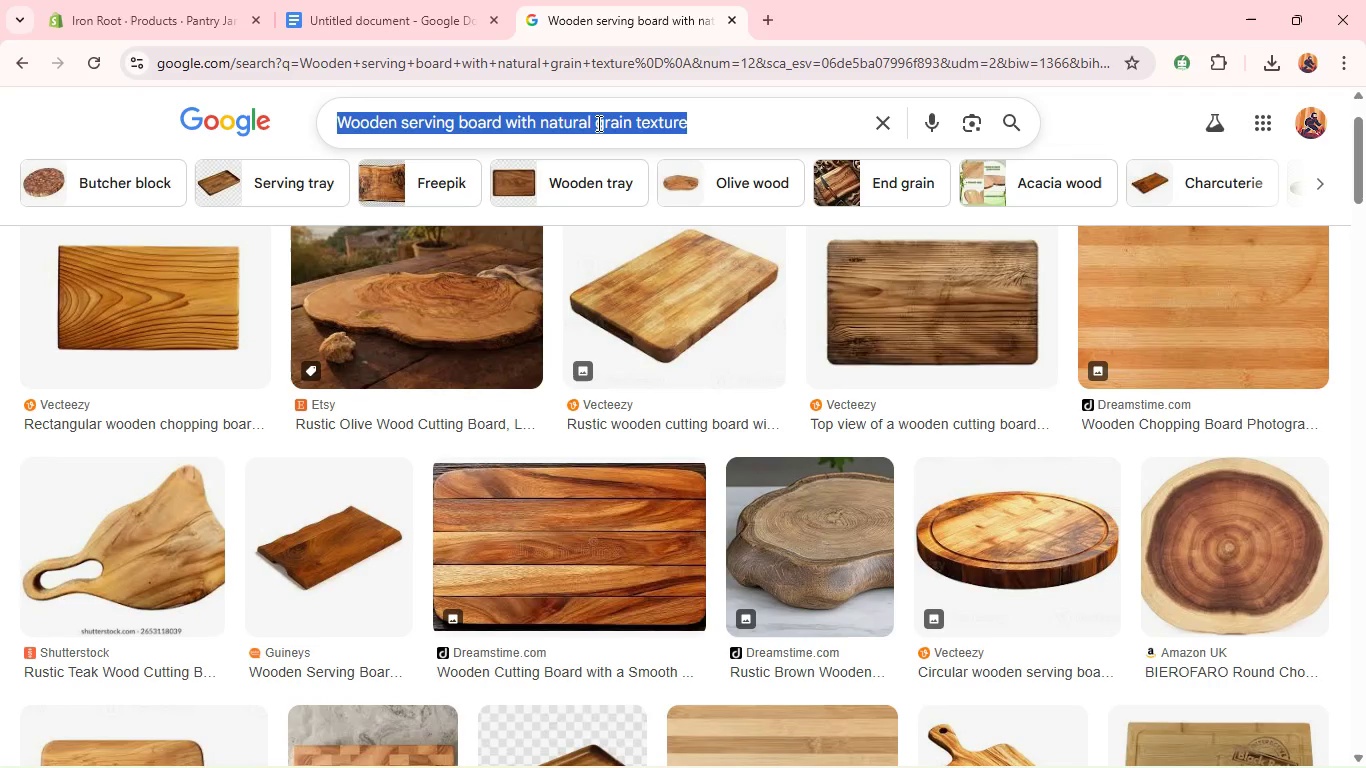 
key(Control+A)
 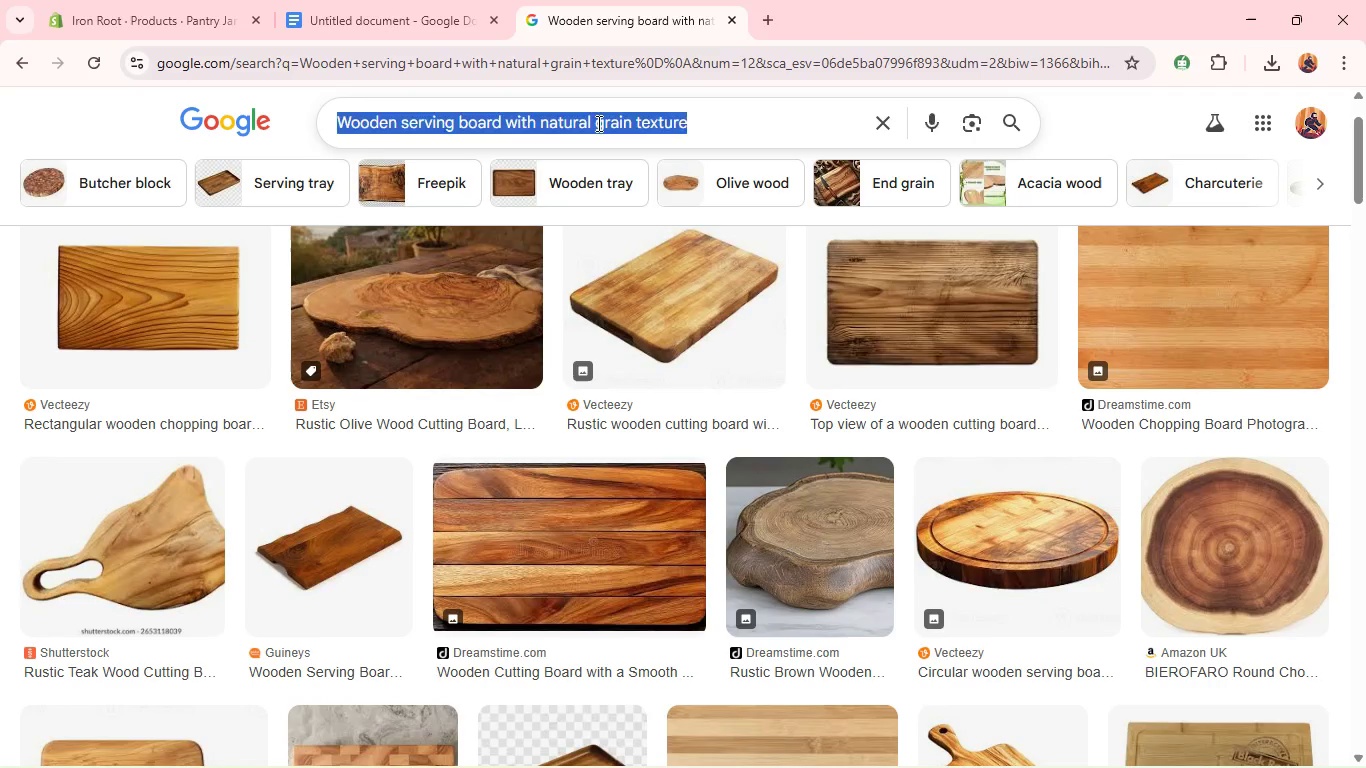 
key(Control+V)
 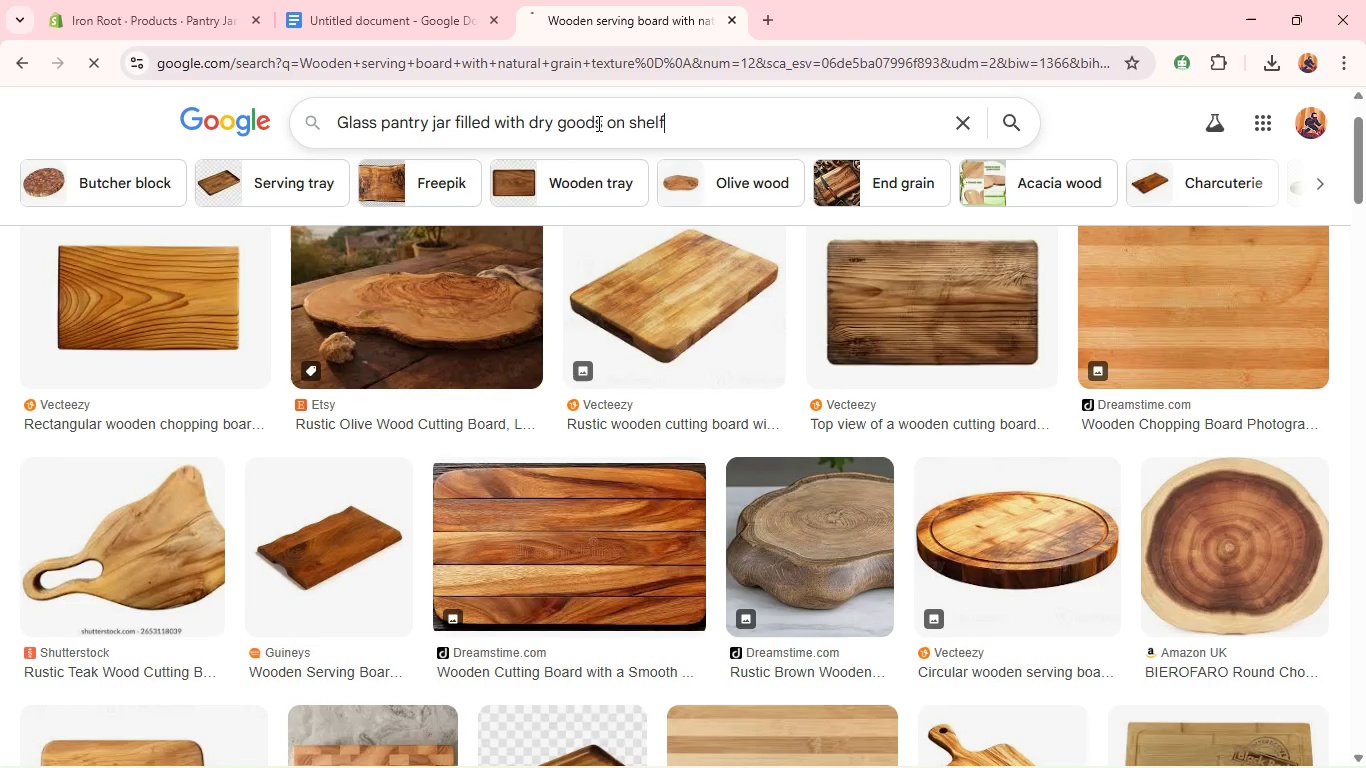 
key(Enter)
 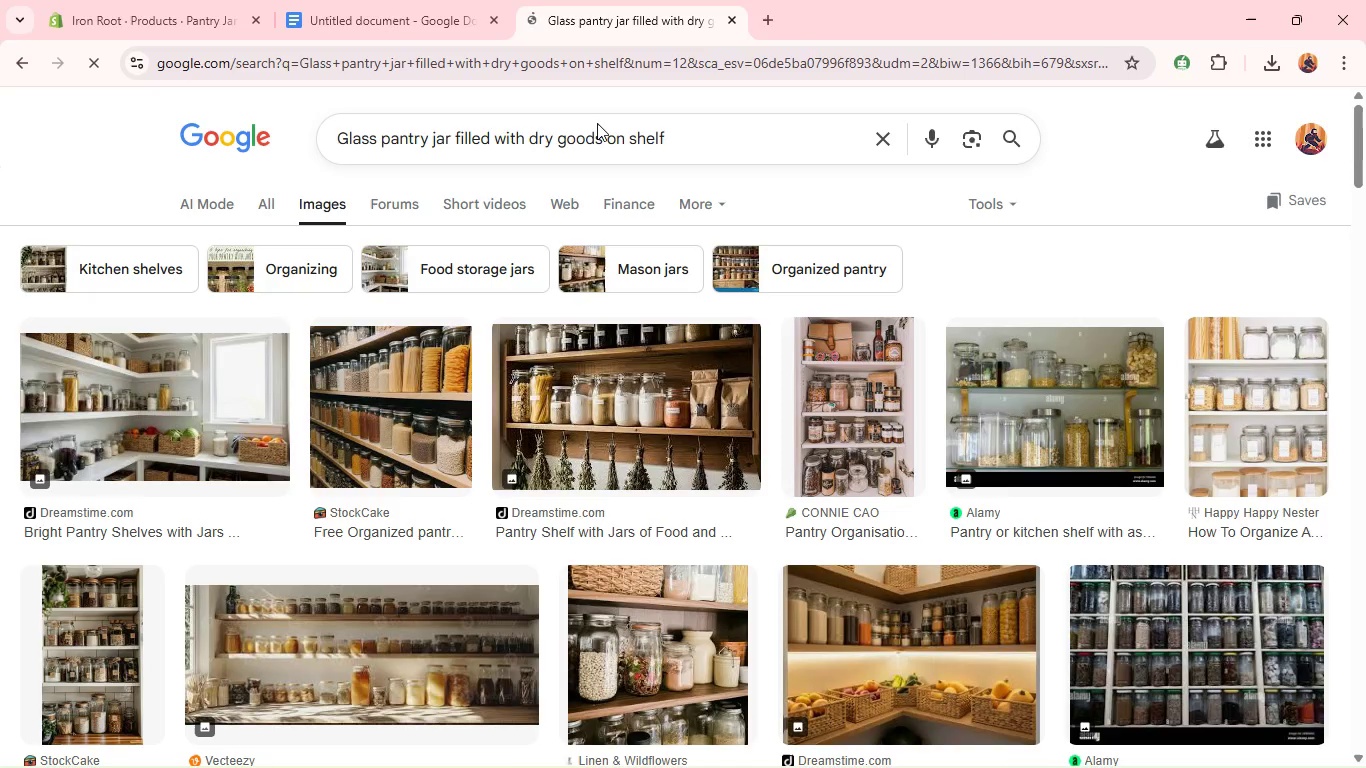 
wait(11.66)
 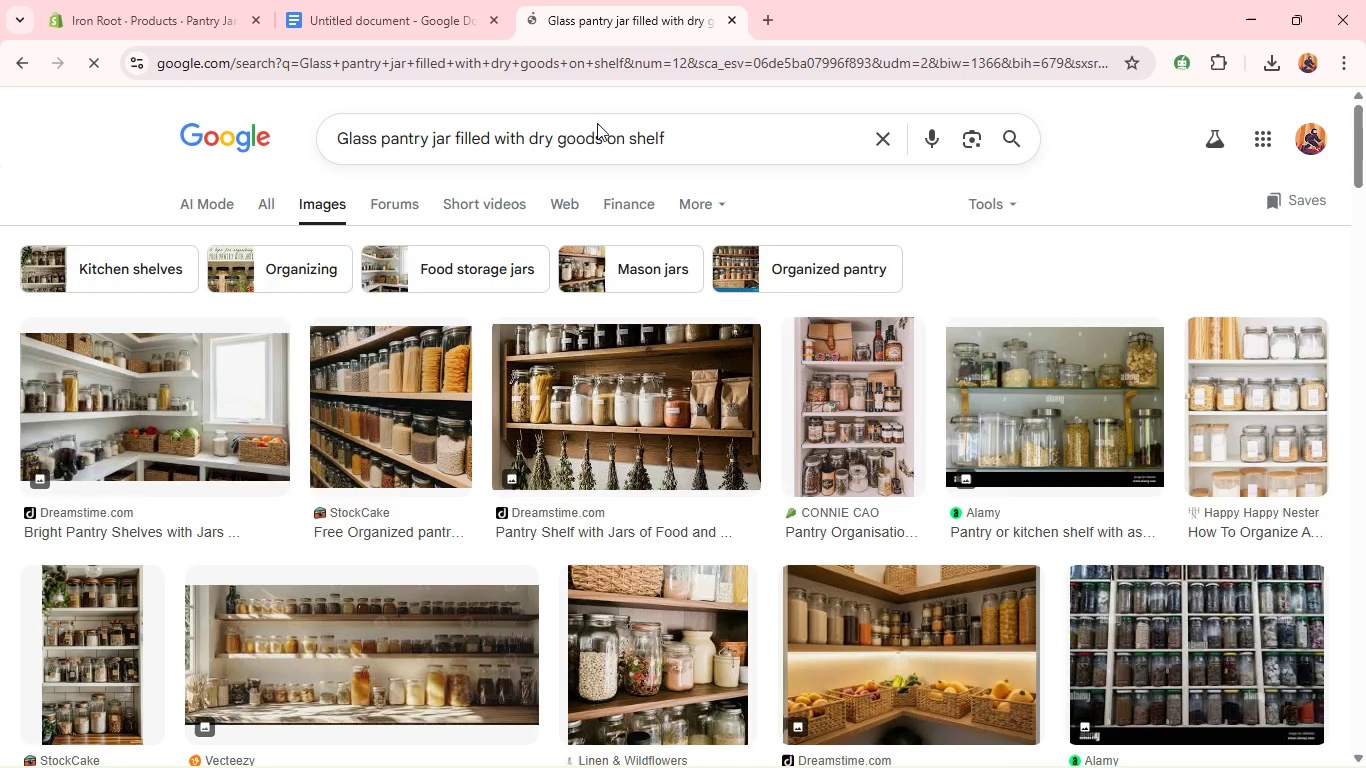 
right_click([579, 396])
 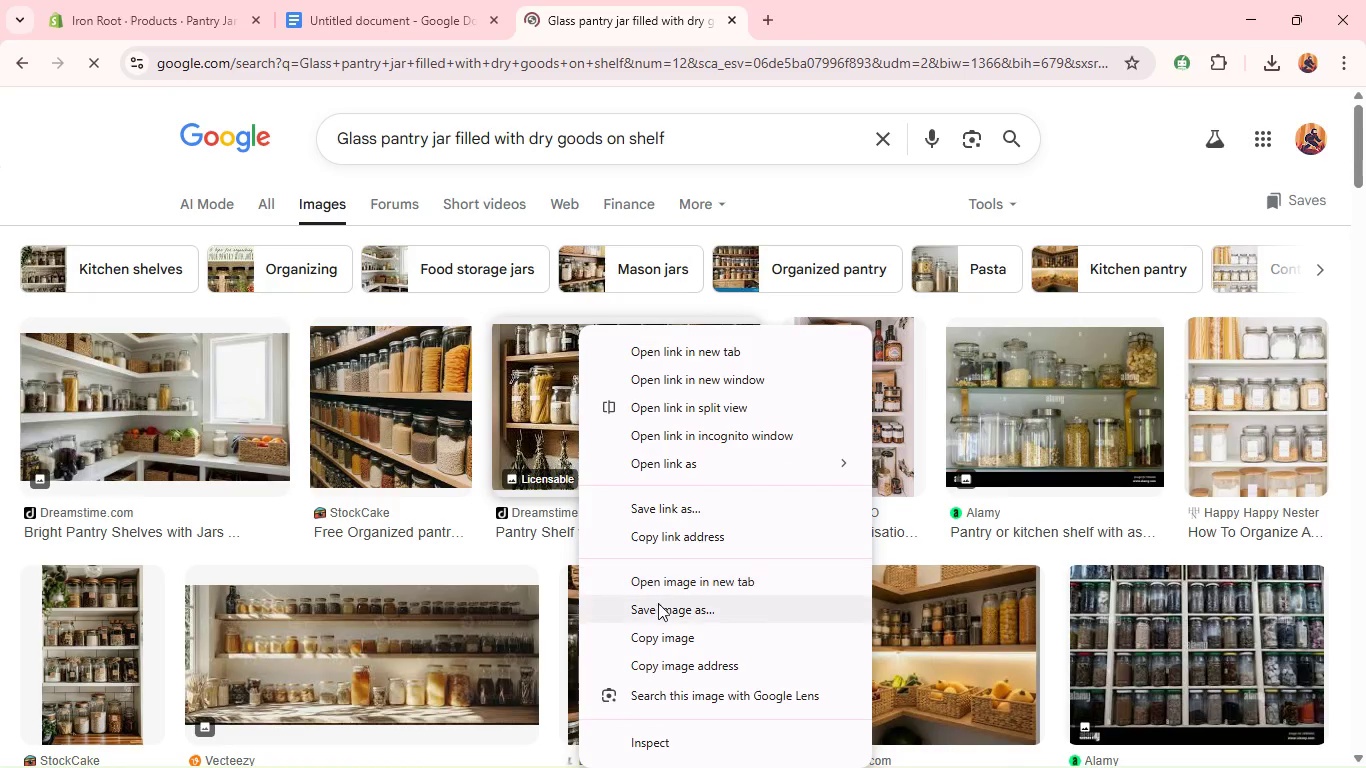 
left_click([660, 610])
 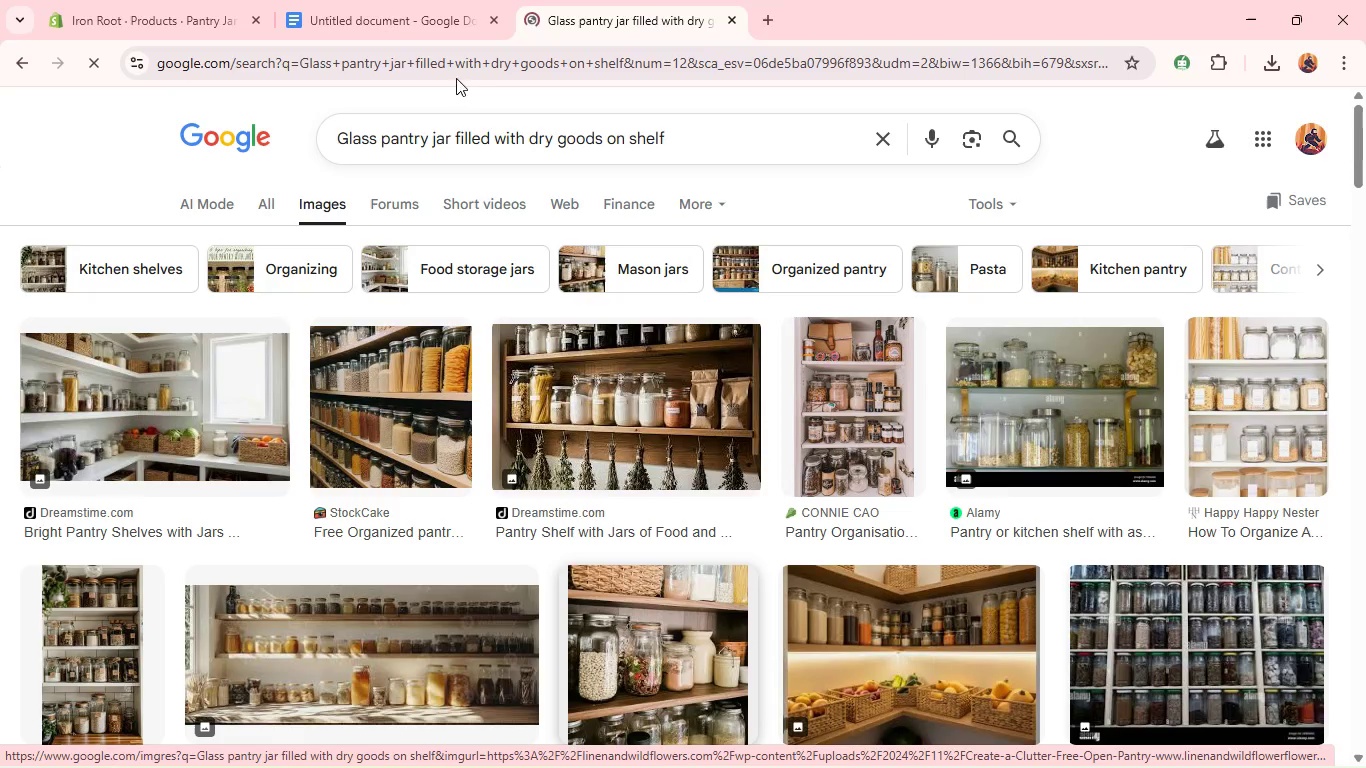 
left_click([182, 12])
 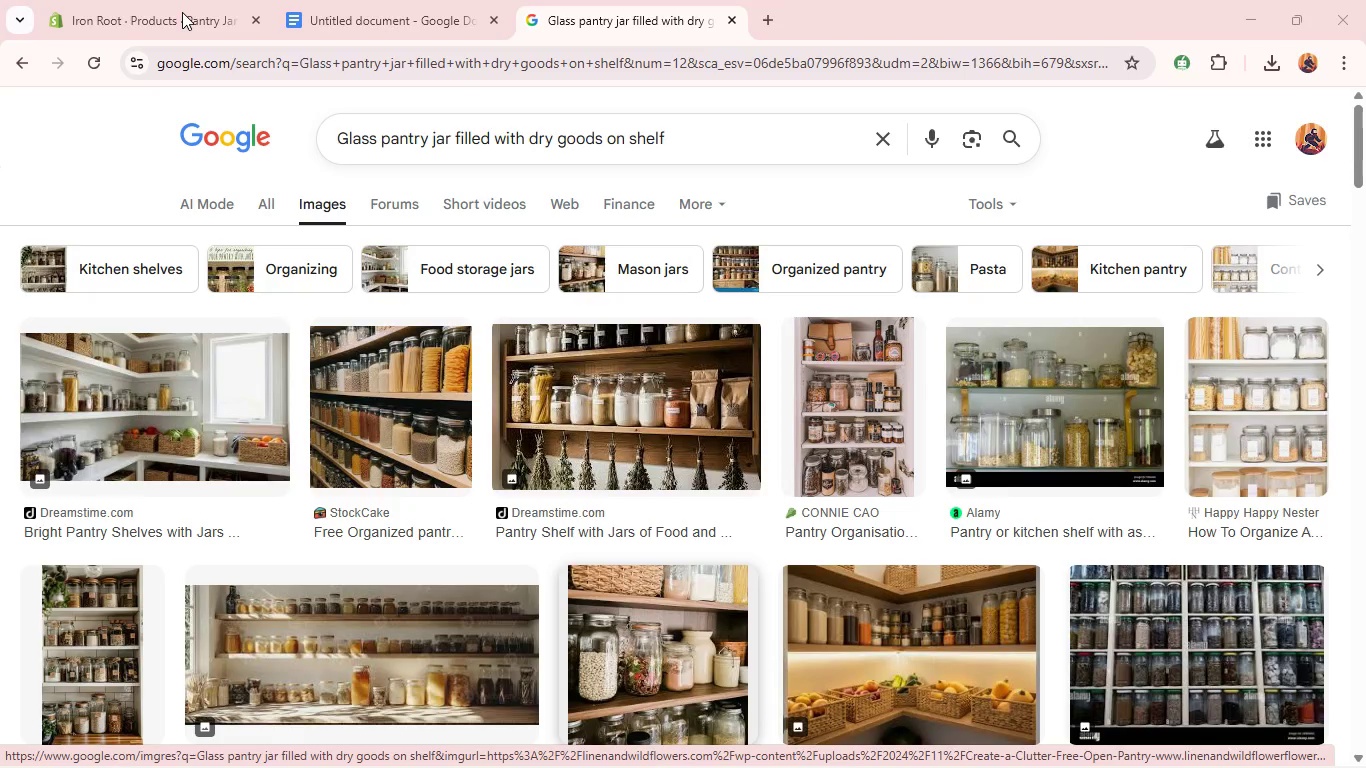 
wait(13.3)
 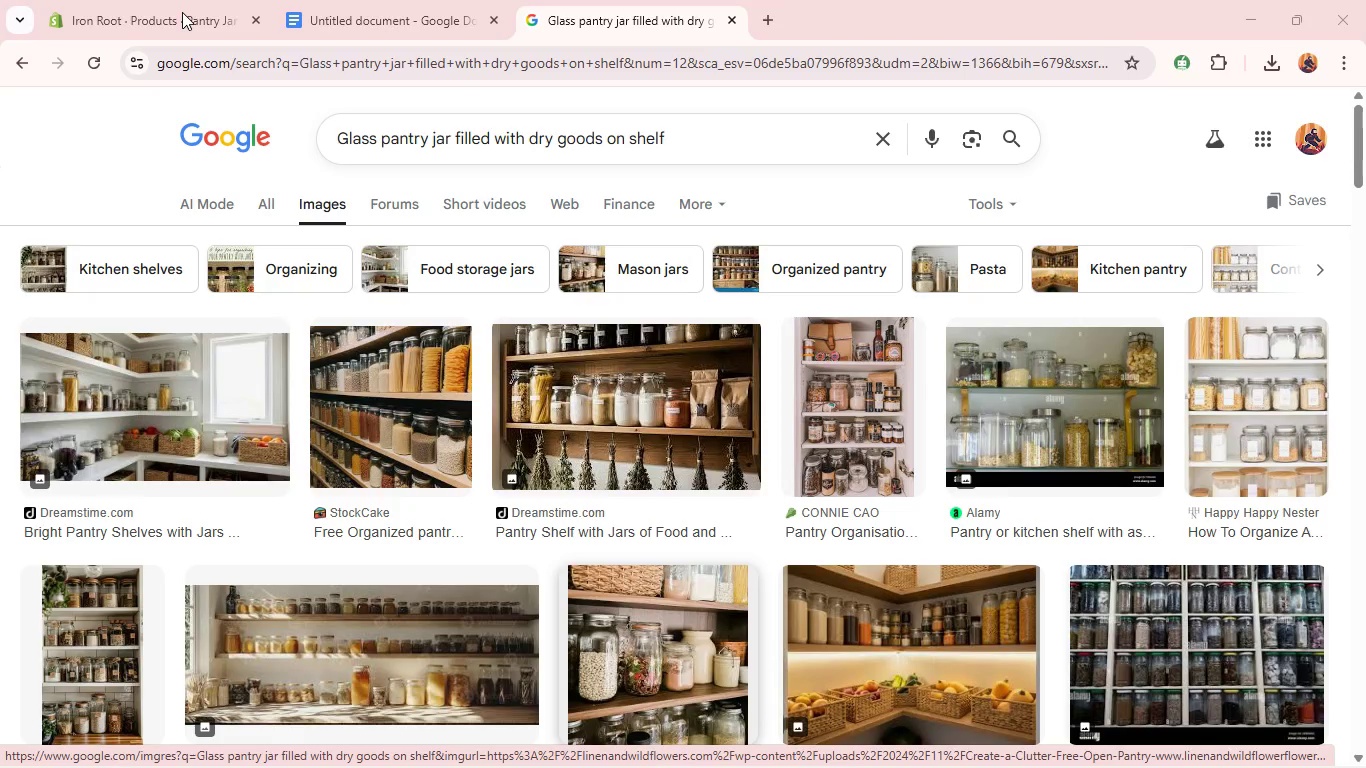 
left_click([507, 440])
 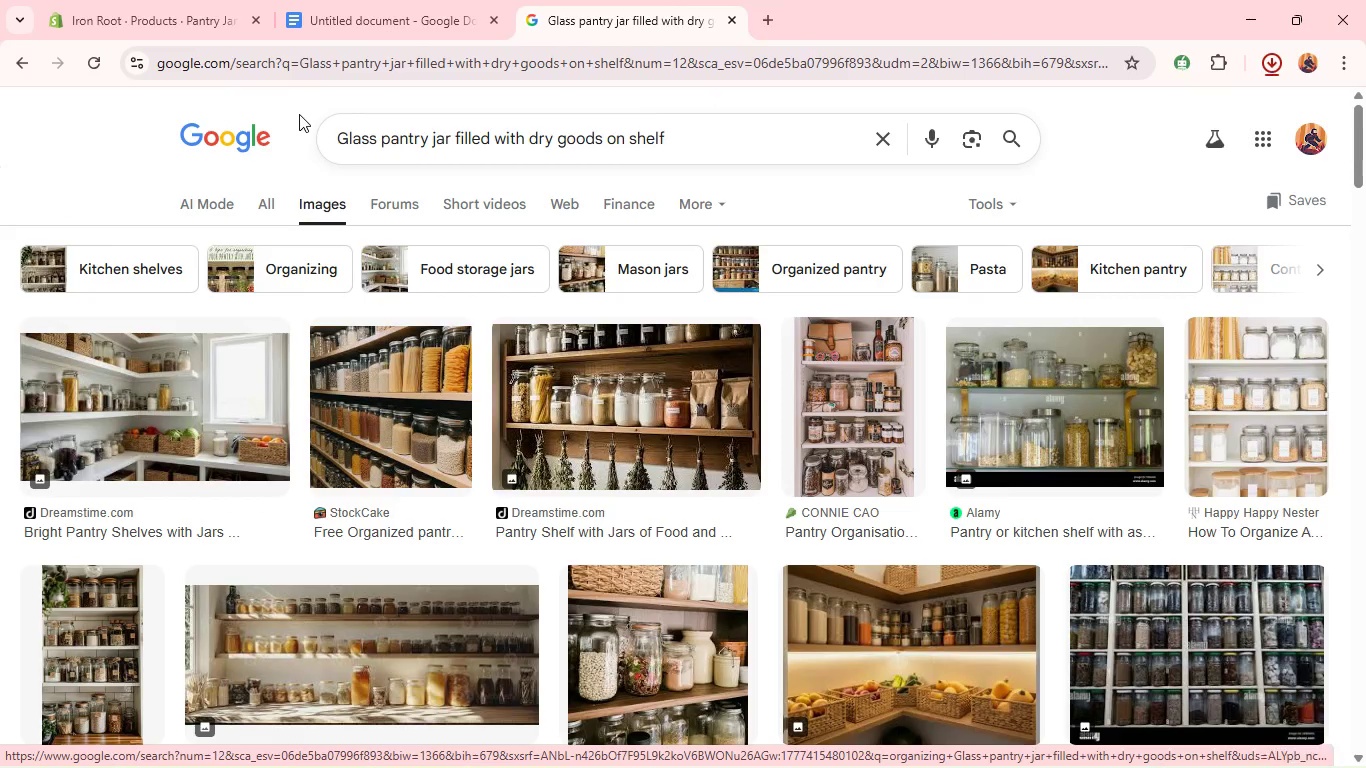 
left_click([187, 5])
 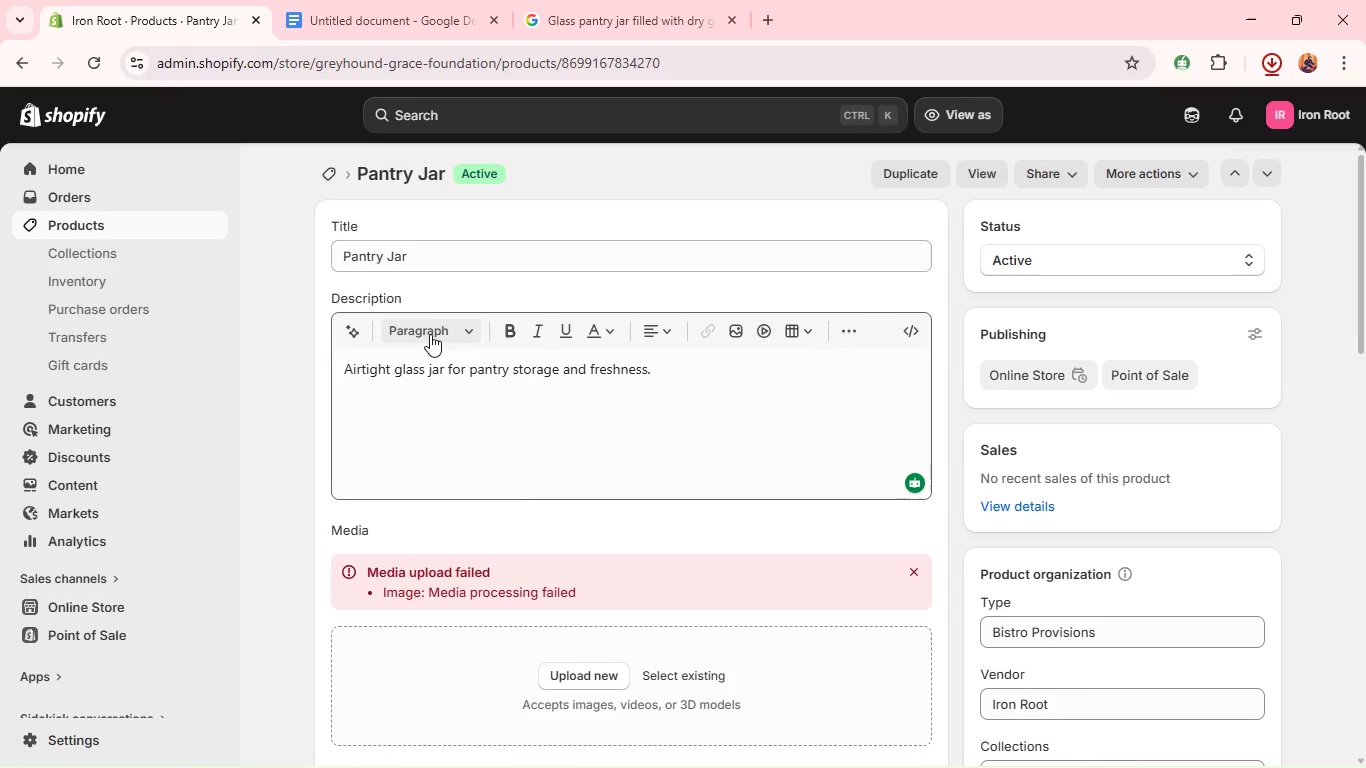 
mouse_move([544, 502])
 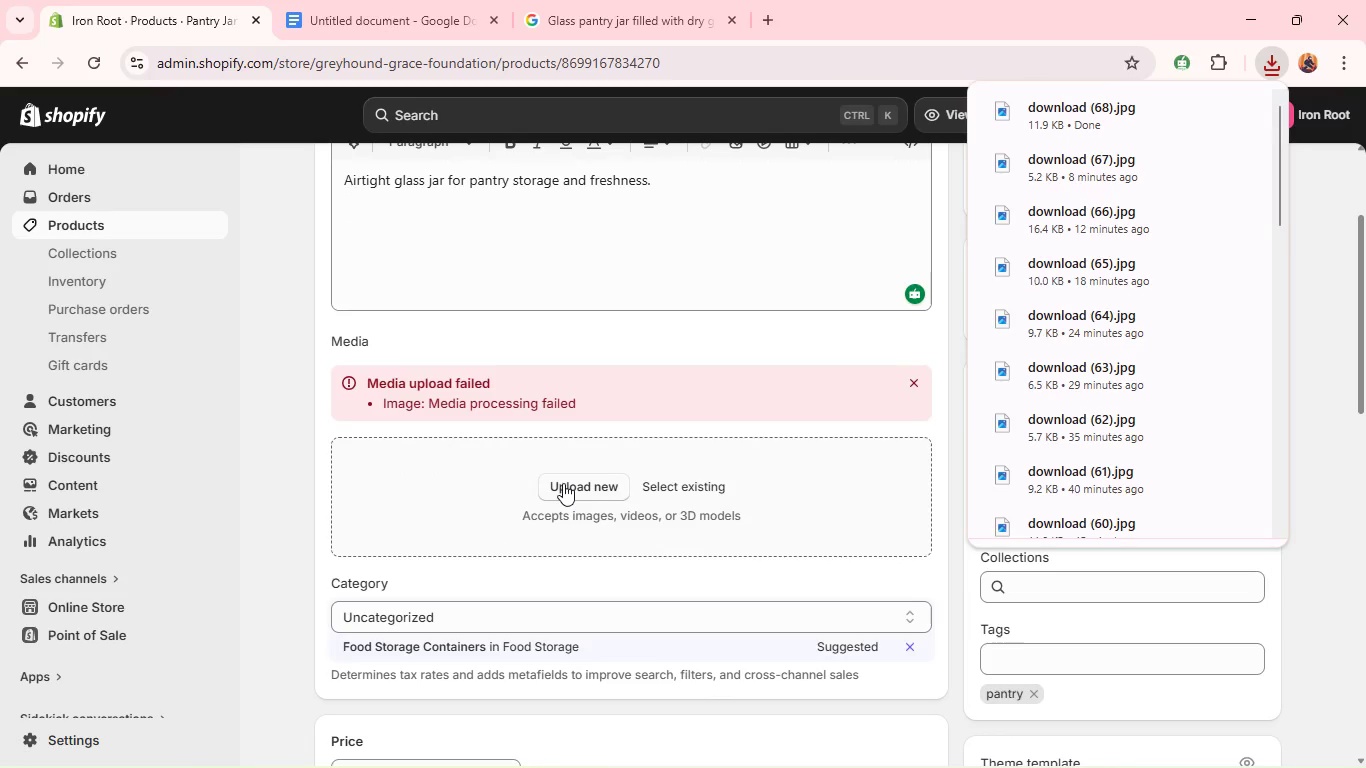 
left_click([563, 483])
 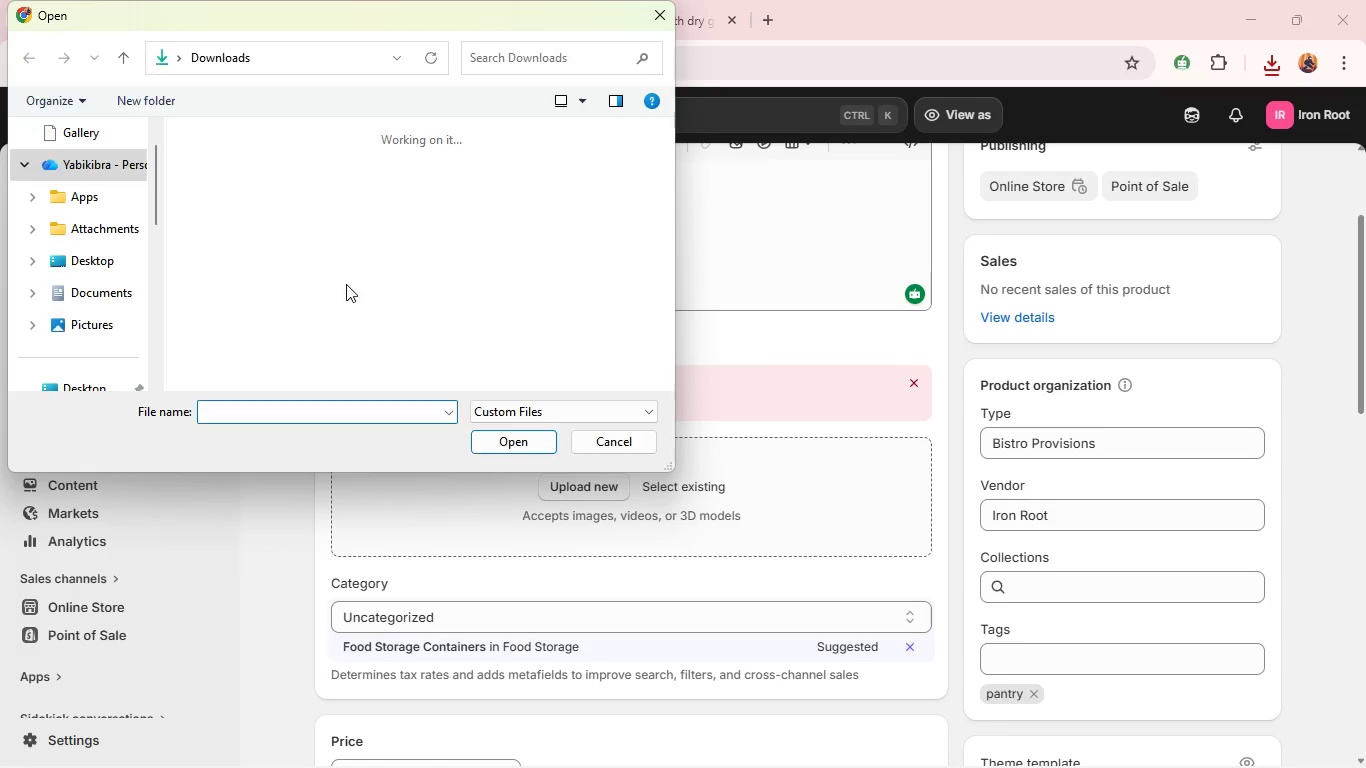 
wait(5.17)
 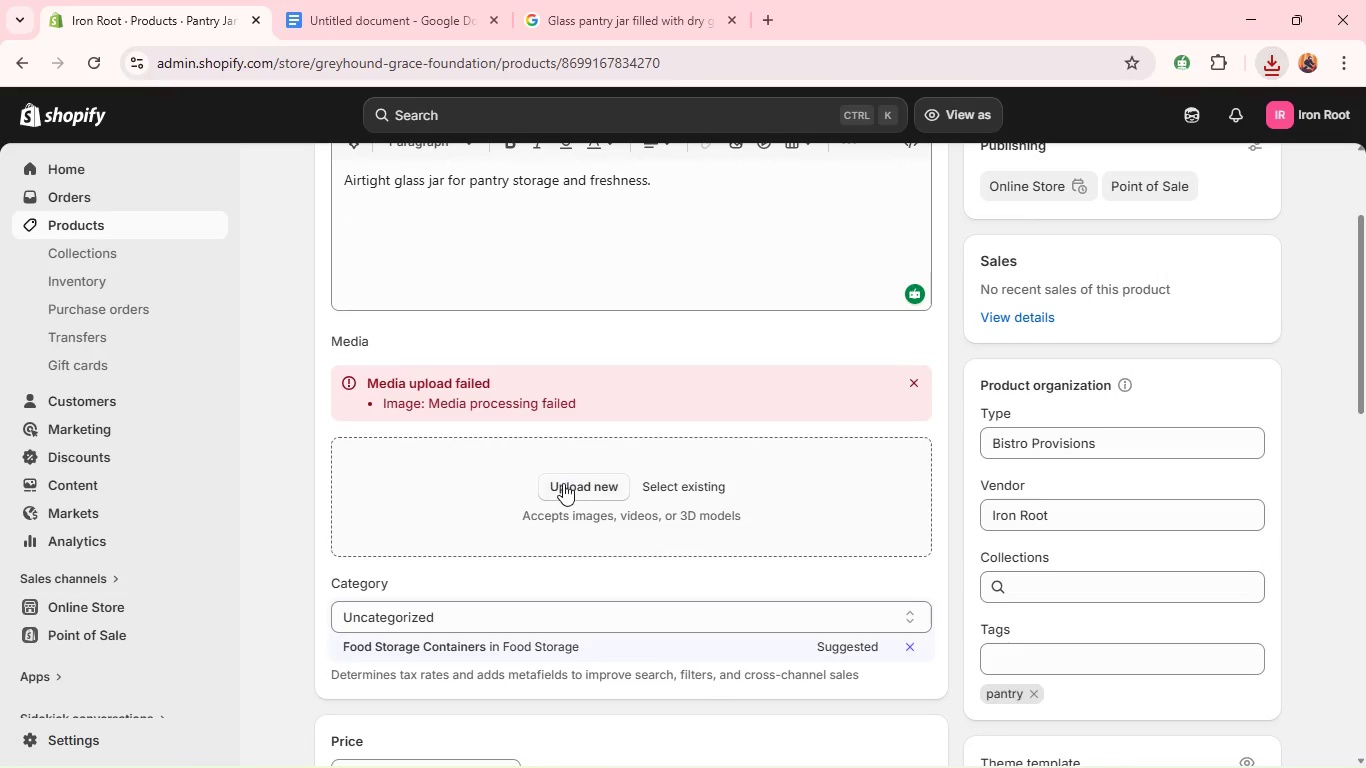 
left_click([234, 221])
 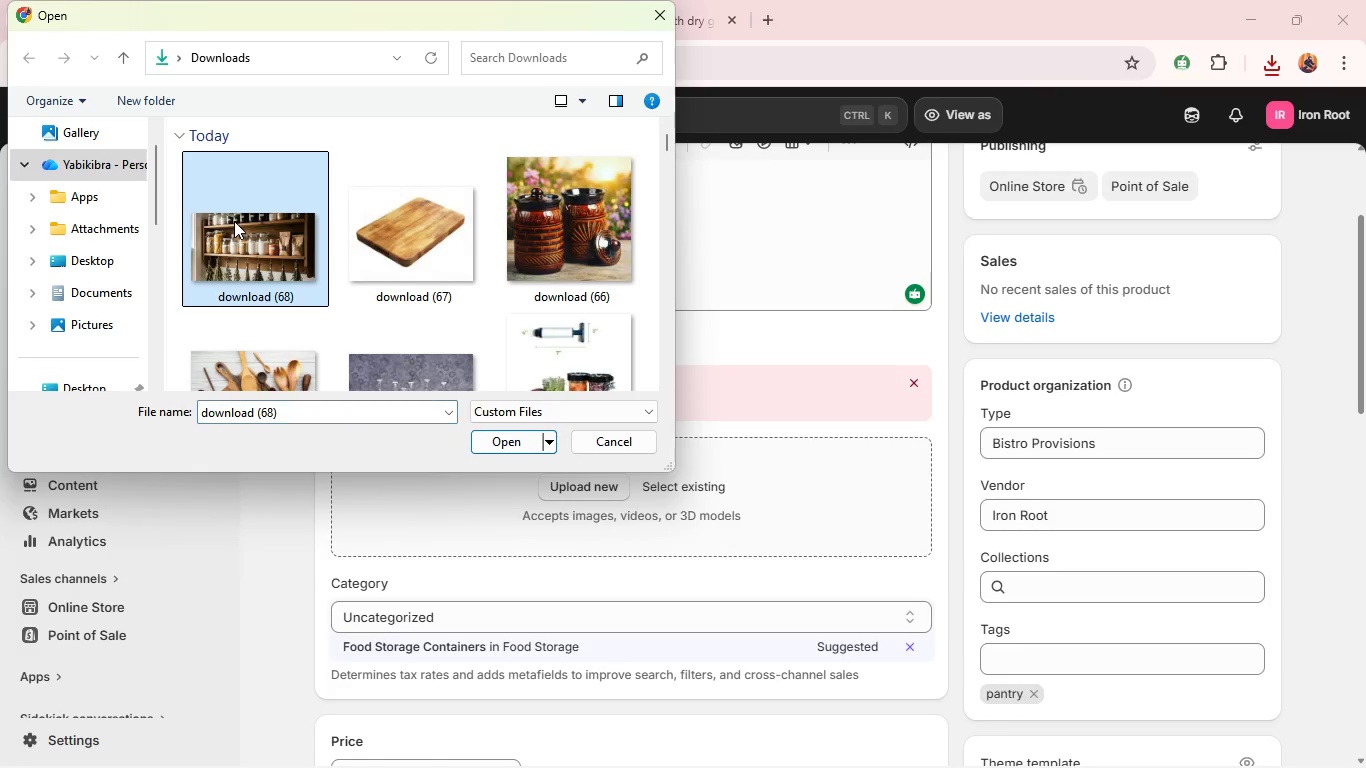 
key(Enter)
 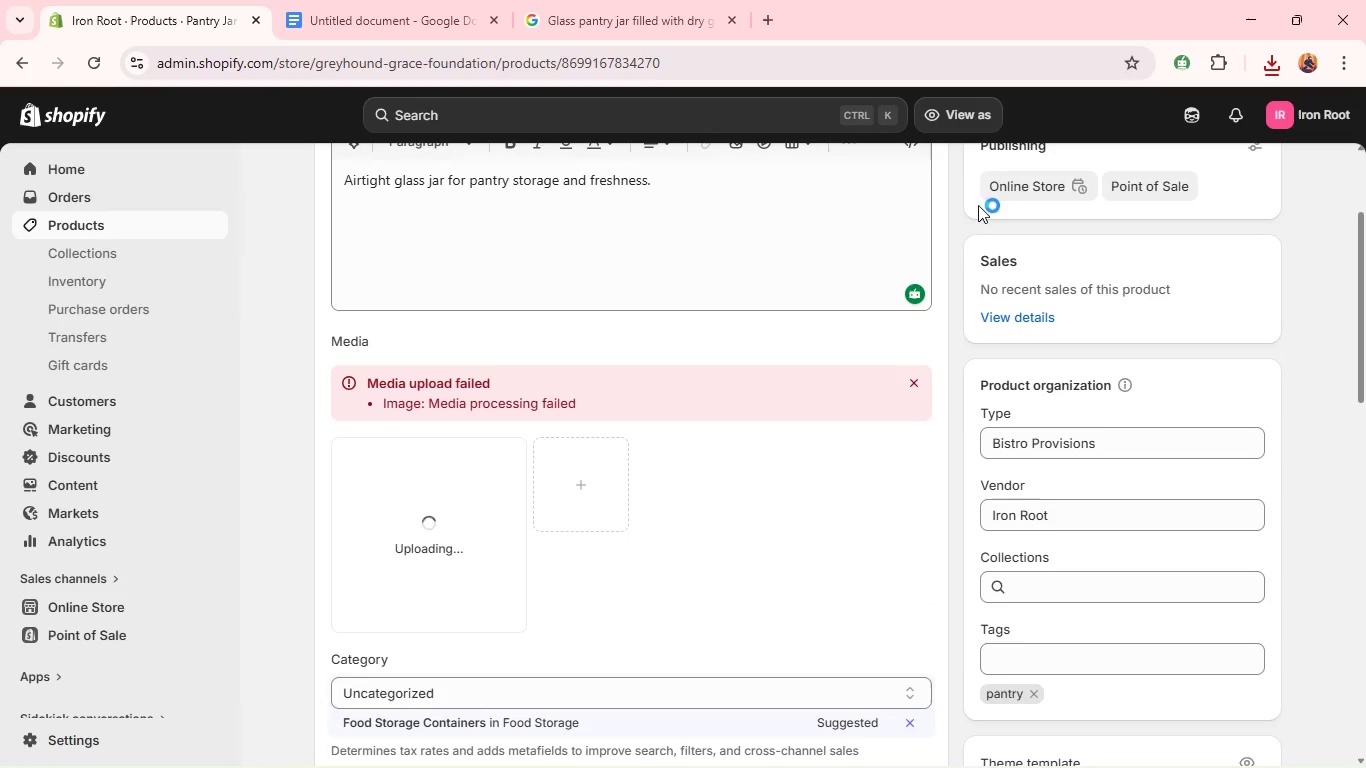 
wait(8.27)
 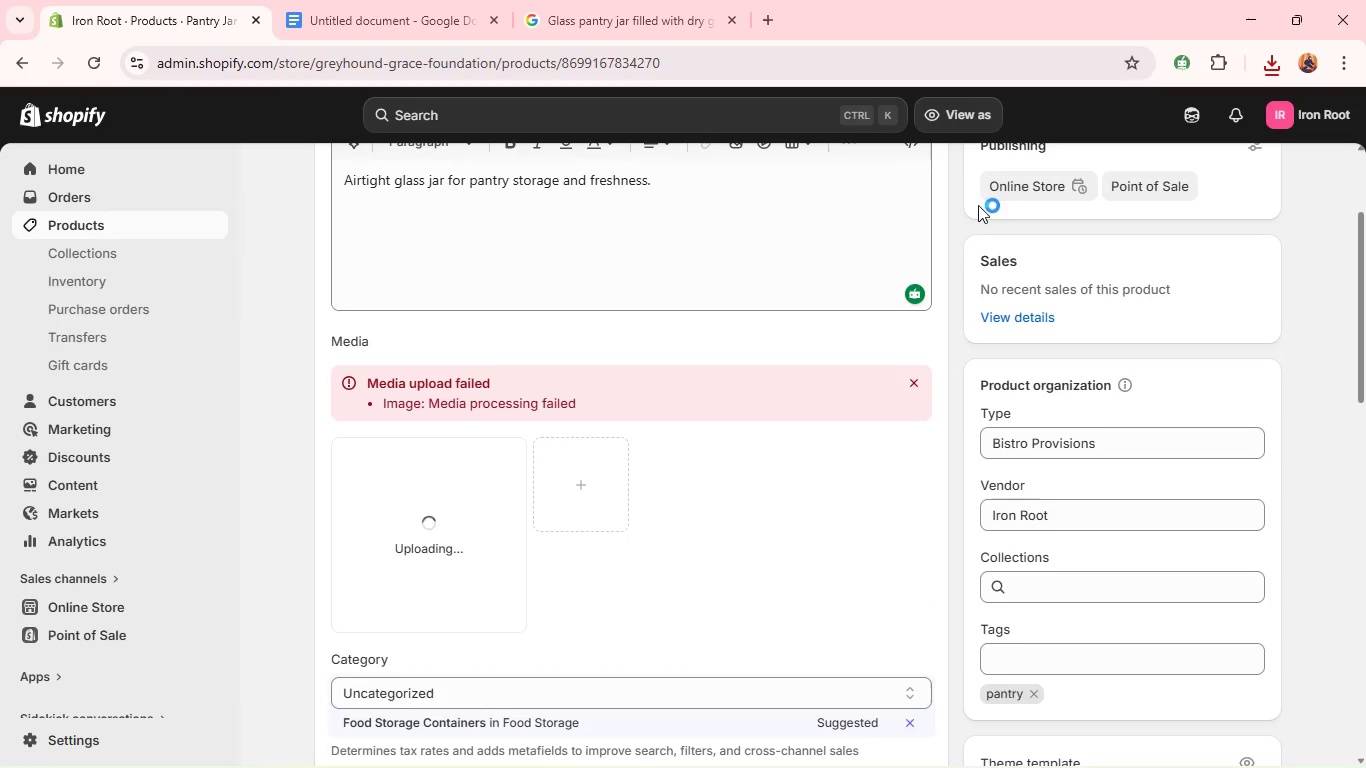 
left_click([976, 116])
 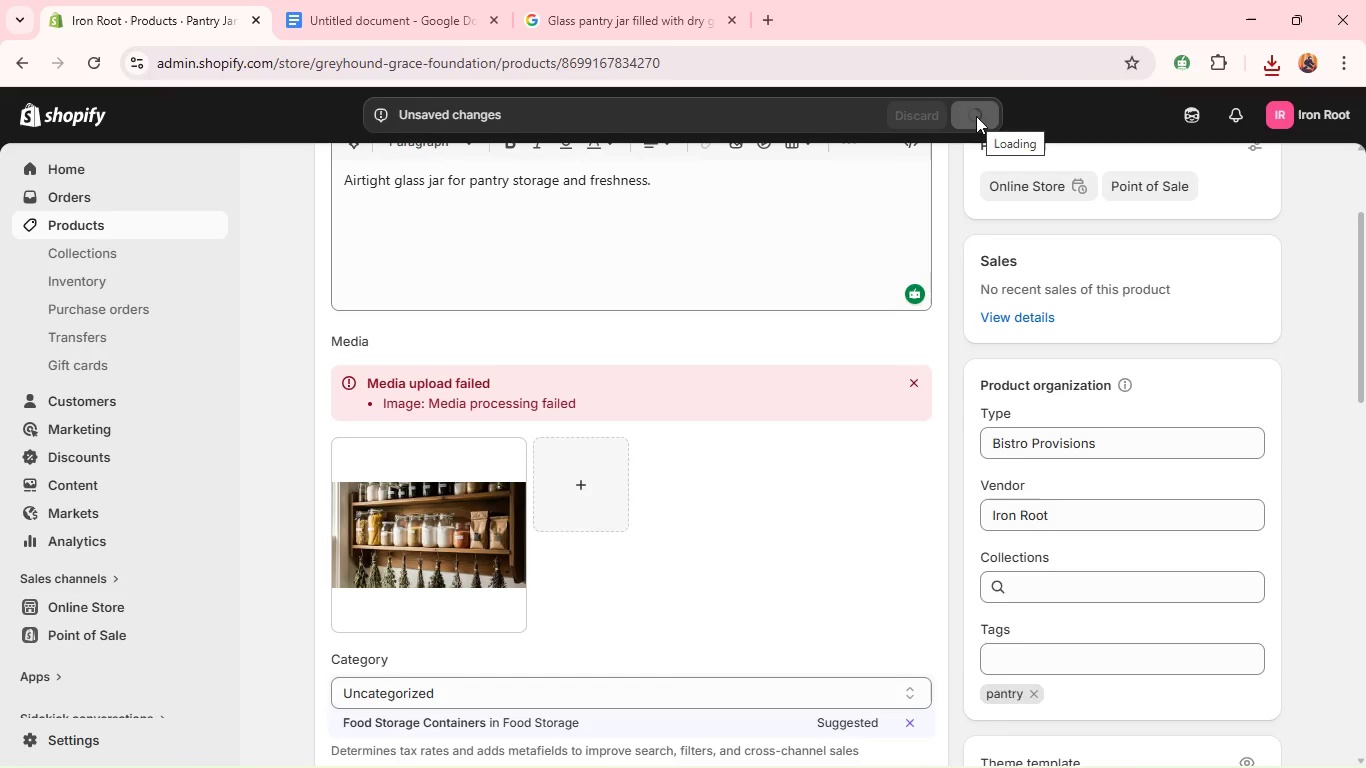 
left_click([411, 557])
 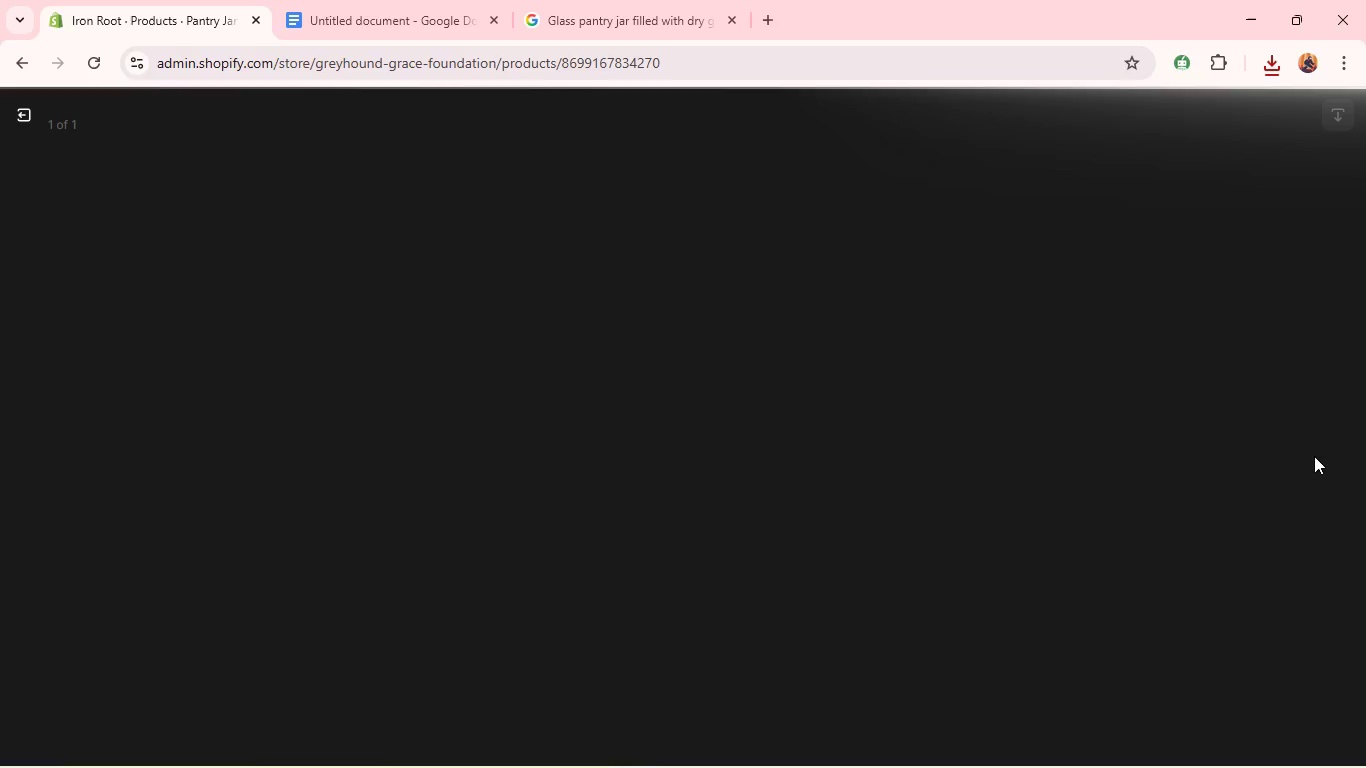 
wait(10.12)
 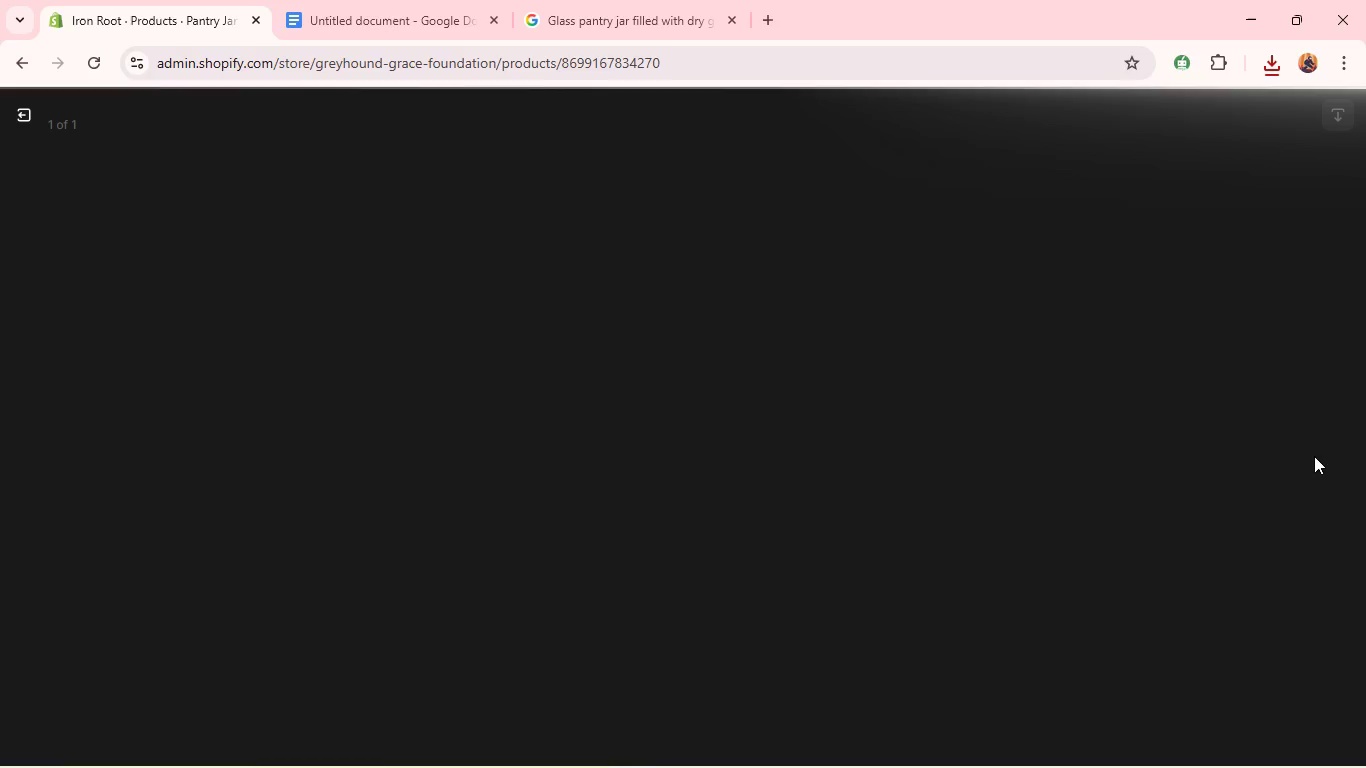 
left_click([1127, 342])
 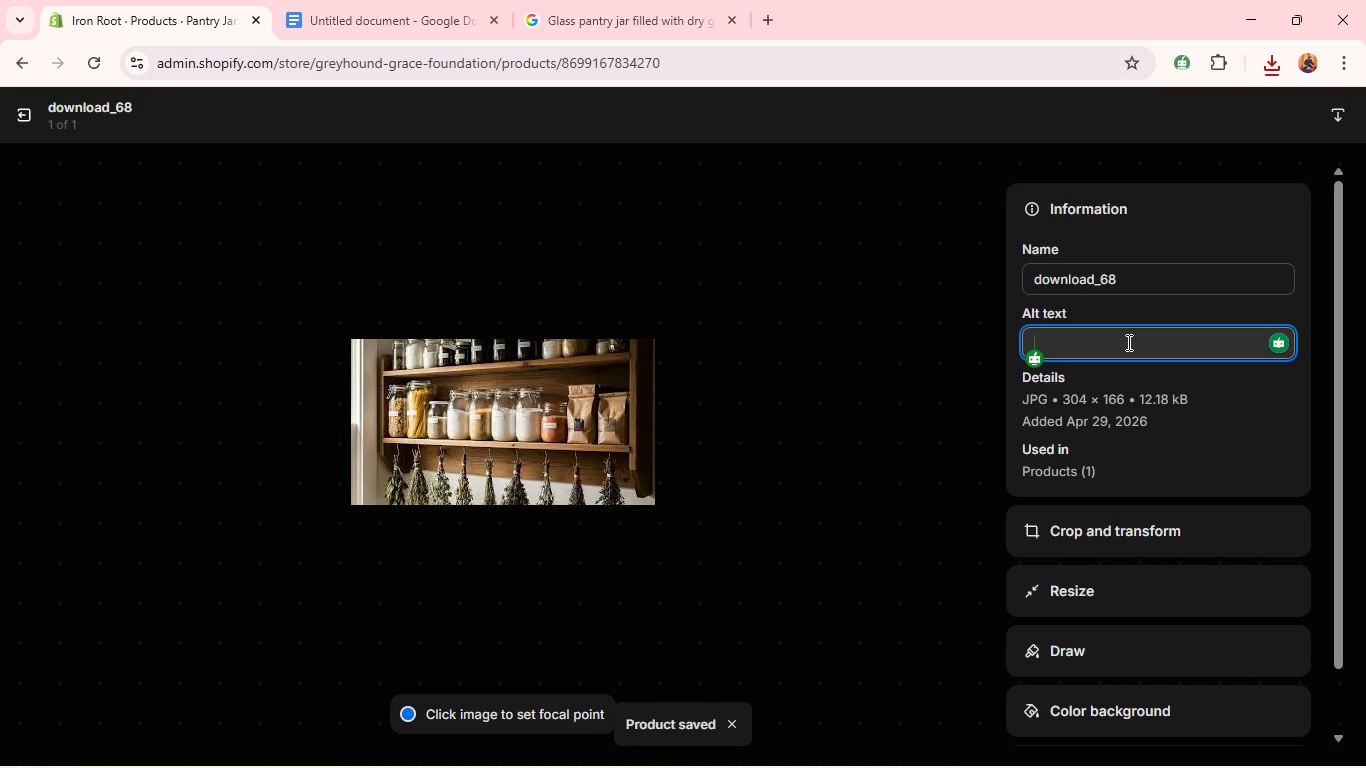 
key(Control+V)
 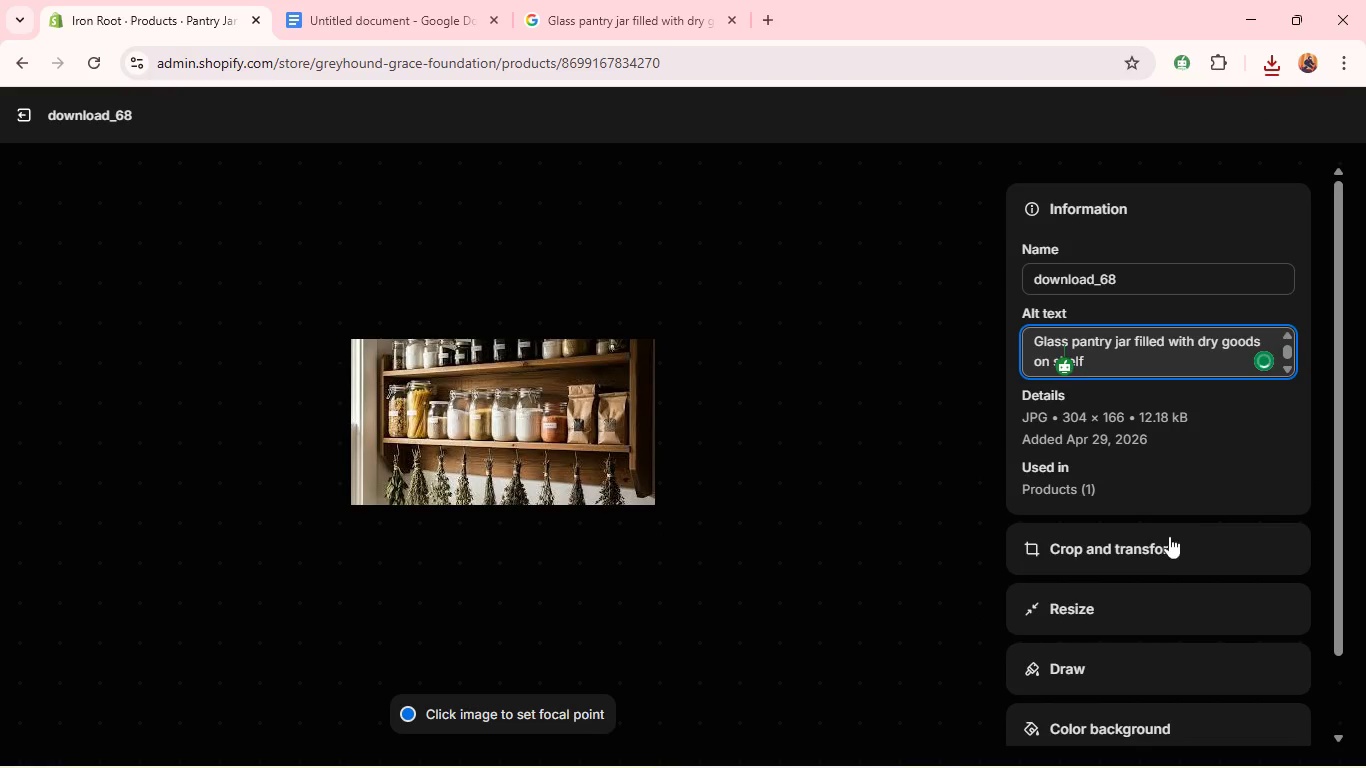 
left_click([1163, 545])
 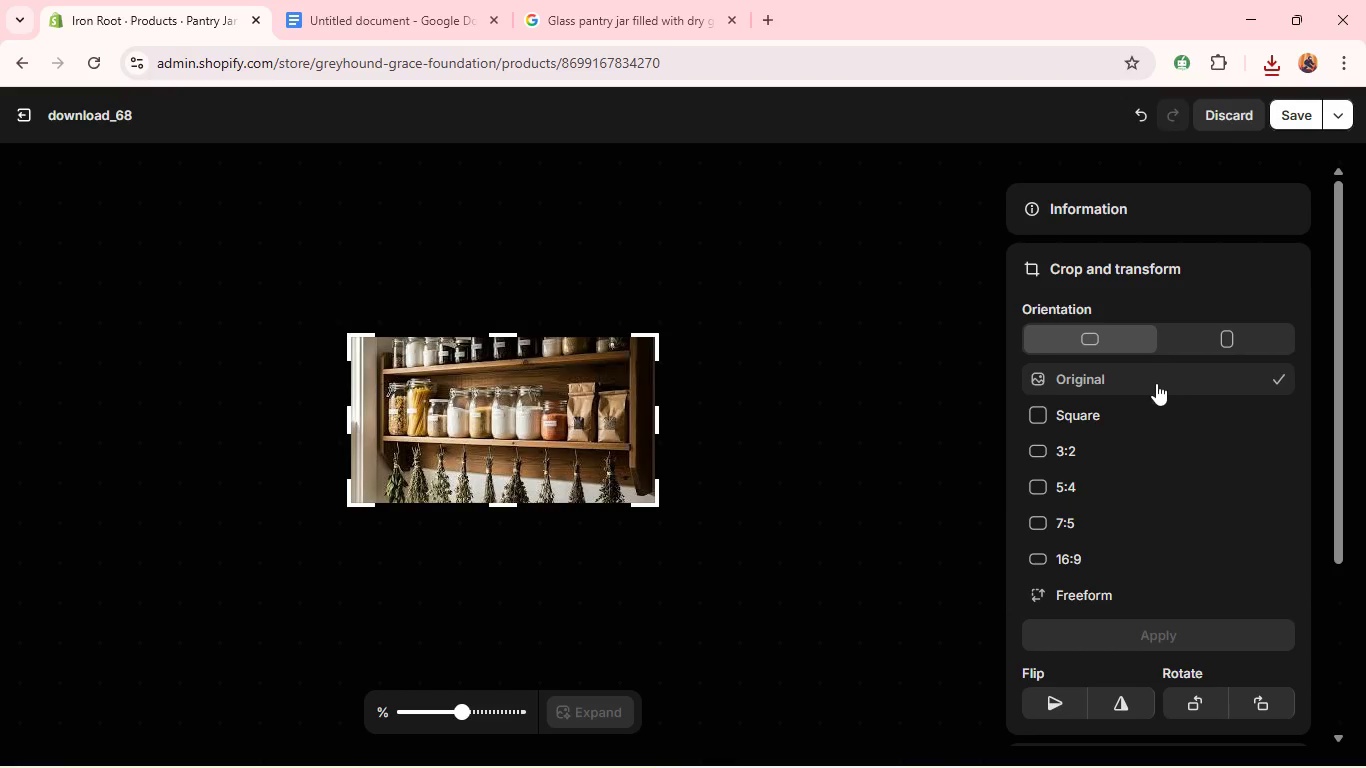 
left_click([1140, 421])
 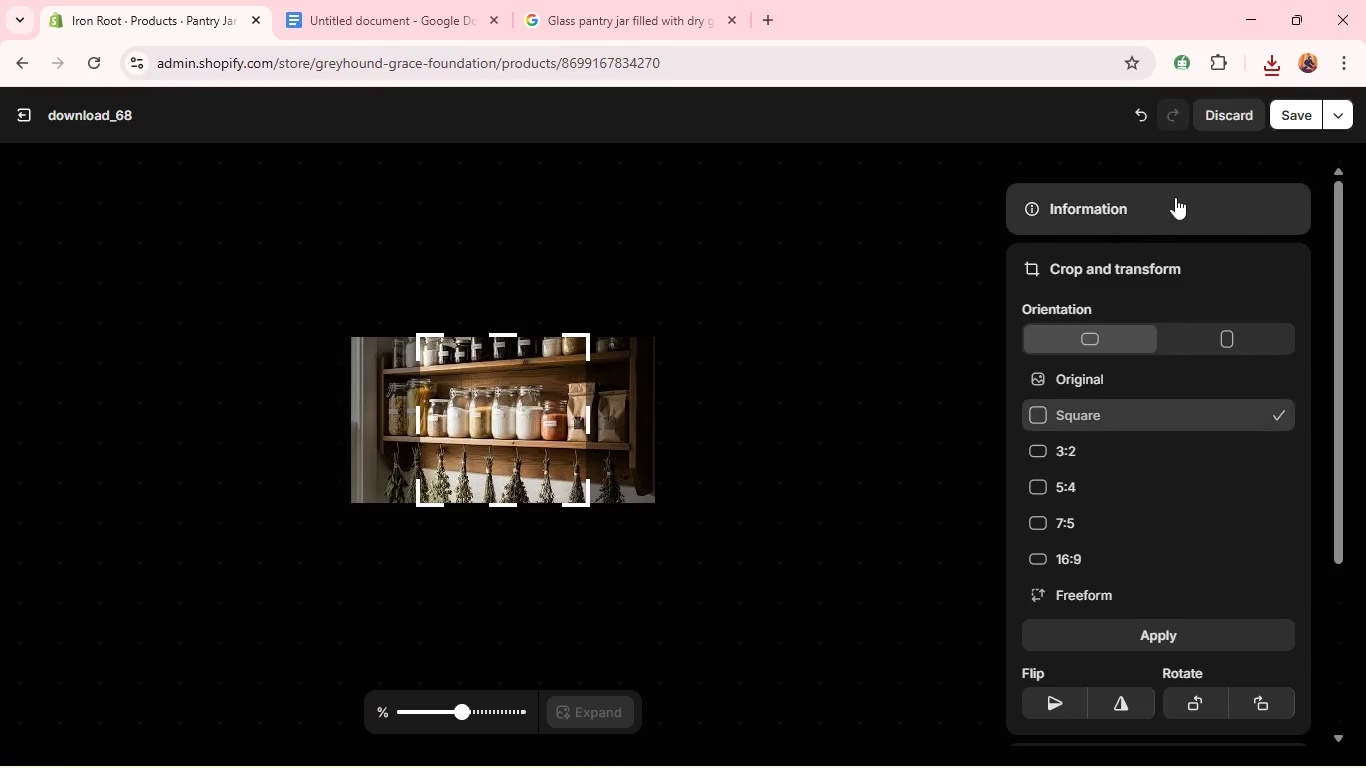 
left_click([1290, 117])
 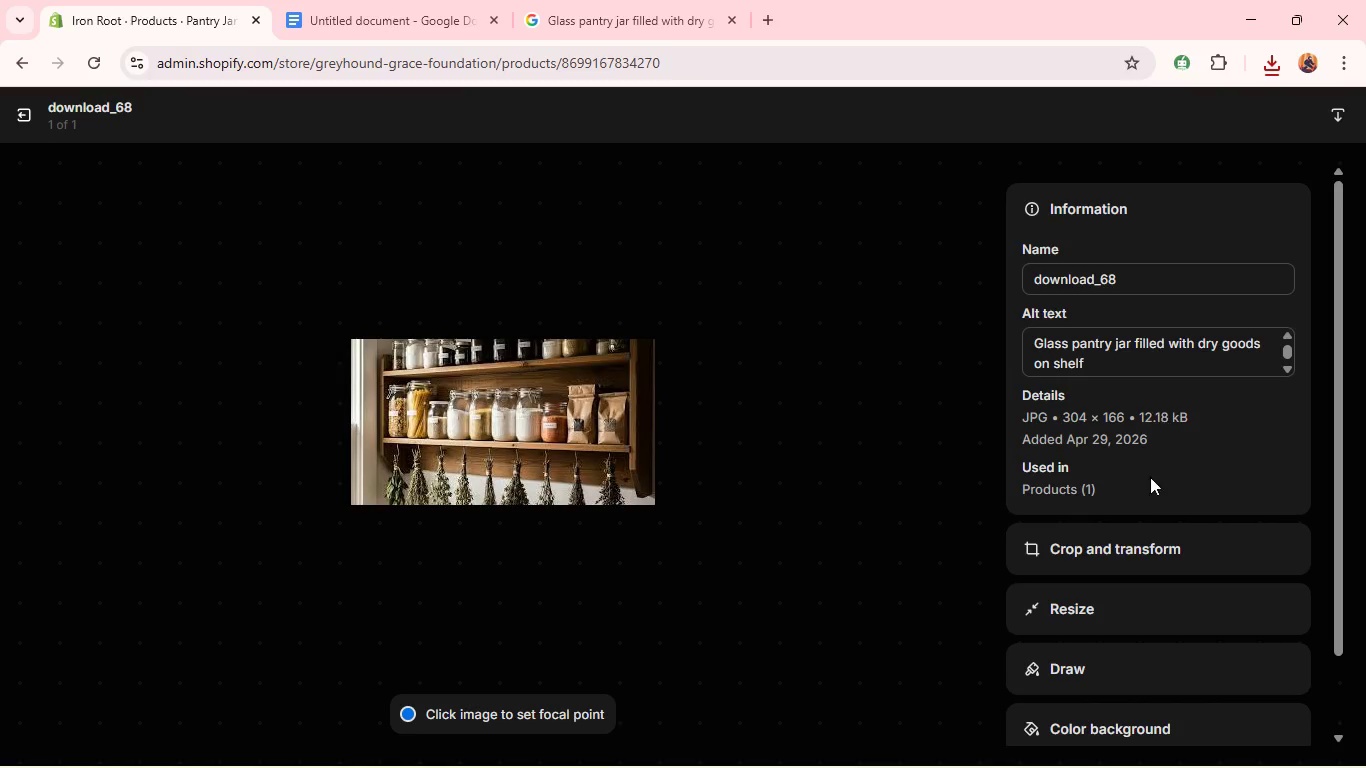 
left_click([1122, 541])
 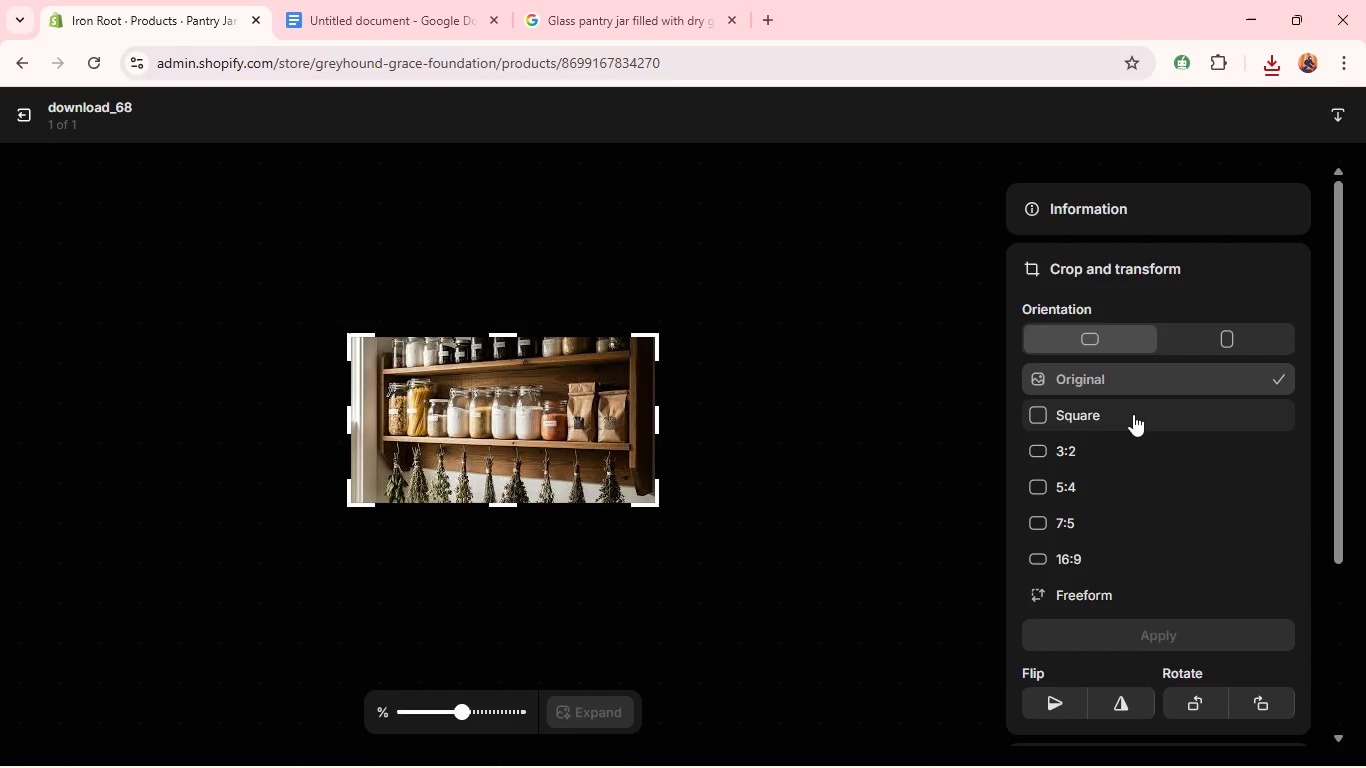 
left_click([1133, 414])
 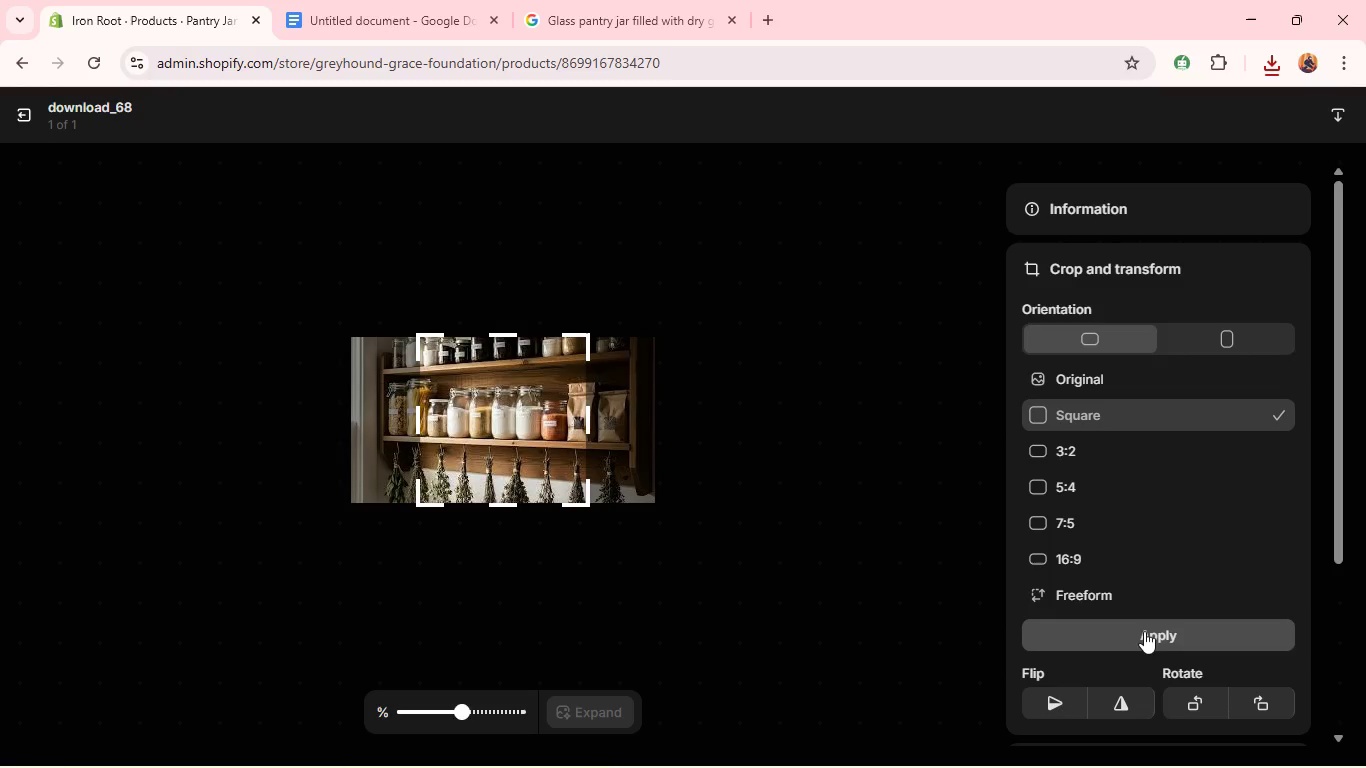 
left_click([1144, 631])
 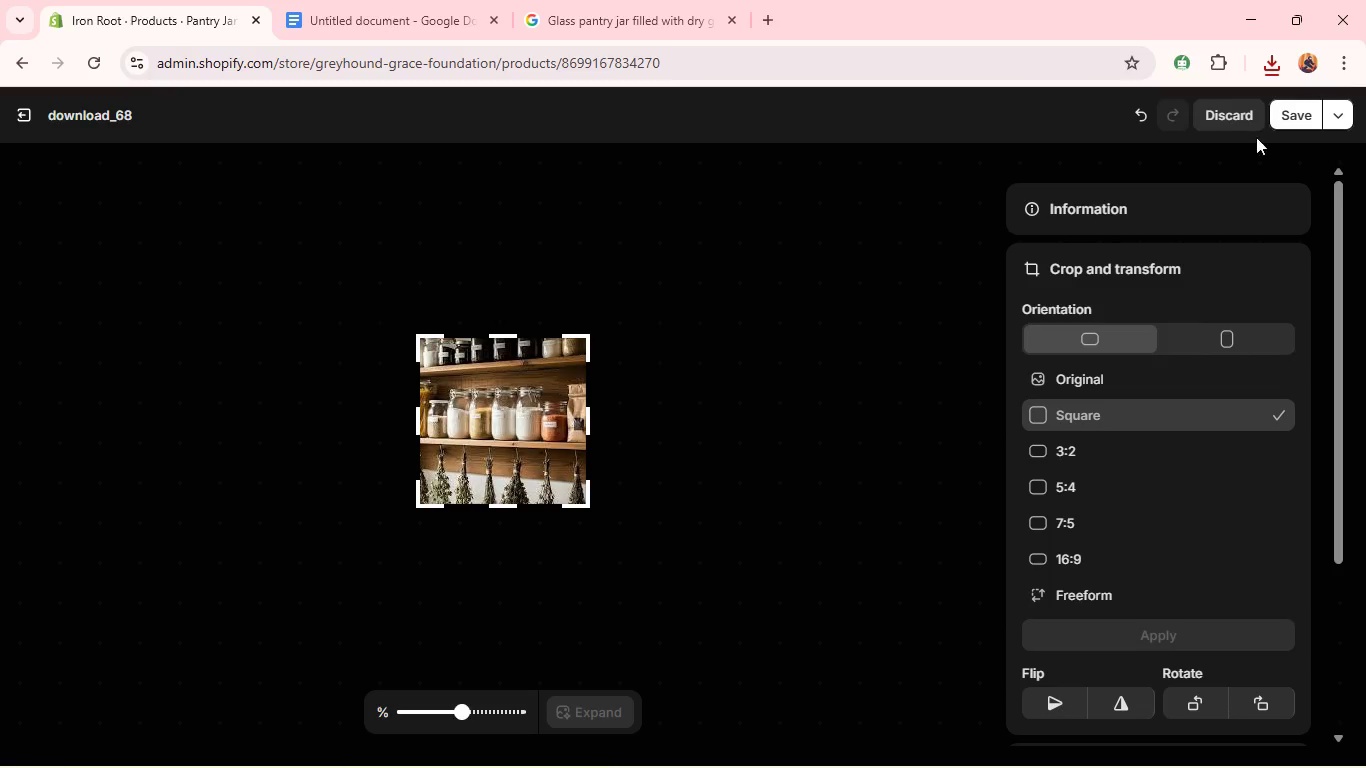 
left_click([1268, 132])
 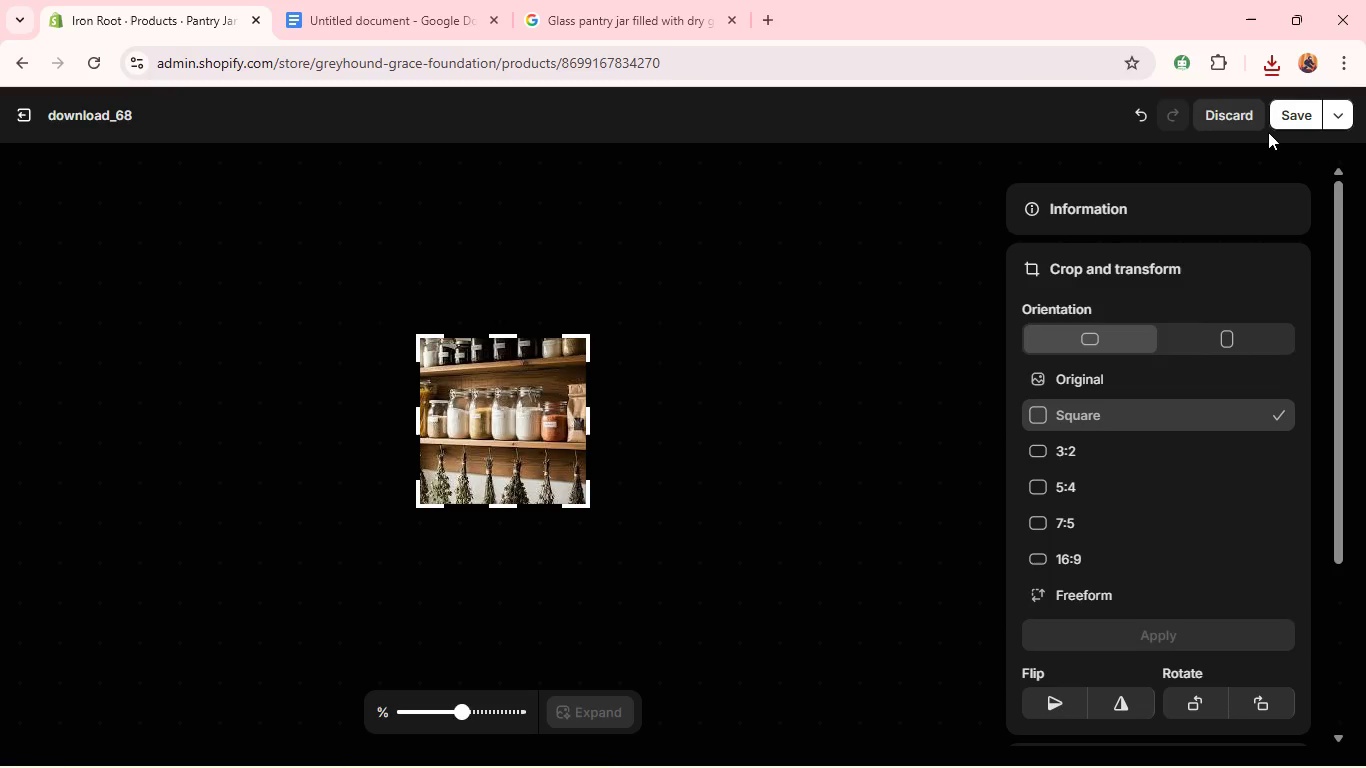 
left_click([1300, 117])
 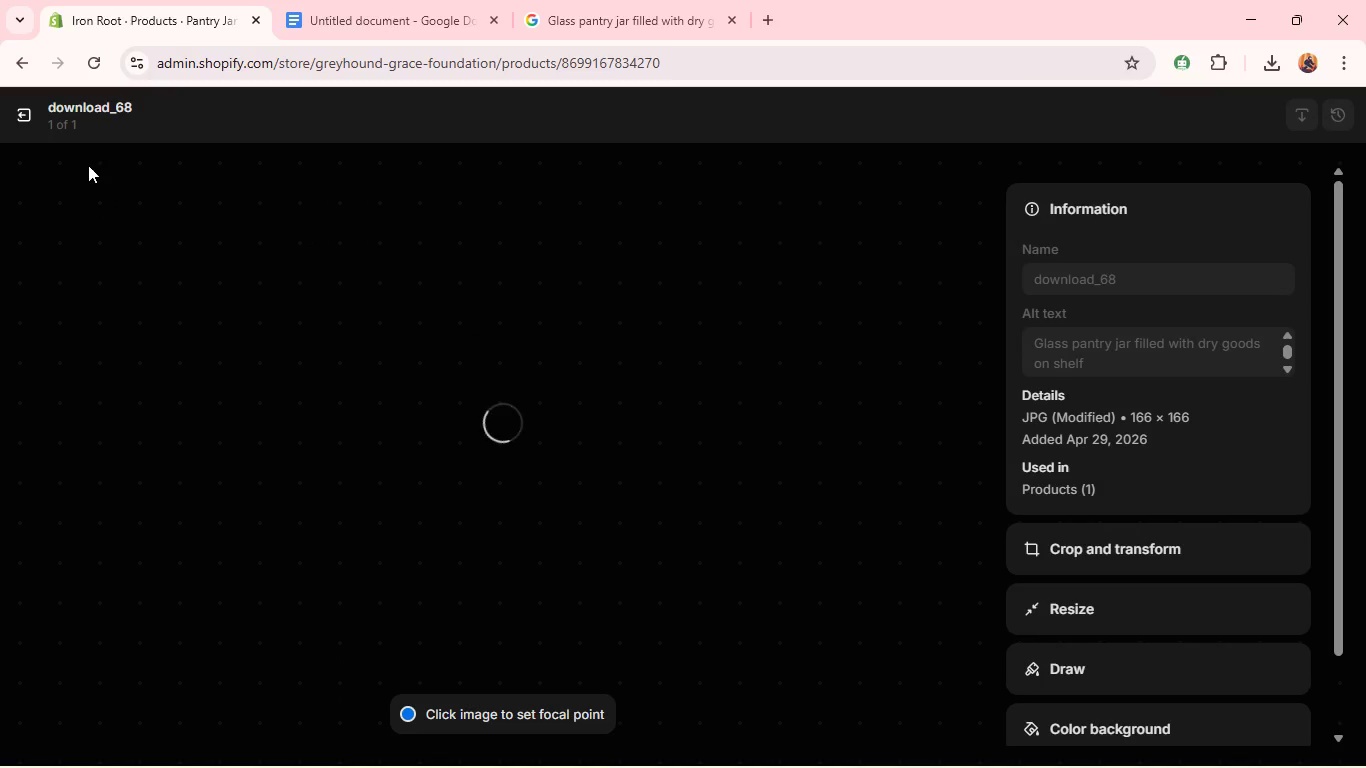 
wait(12.67)
 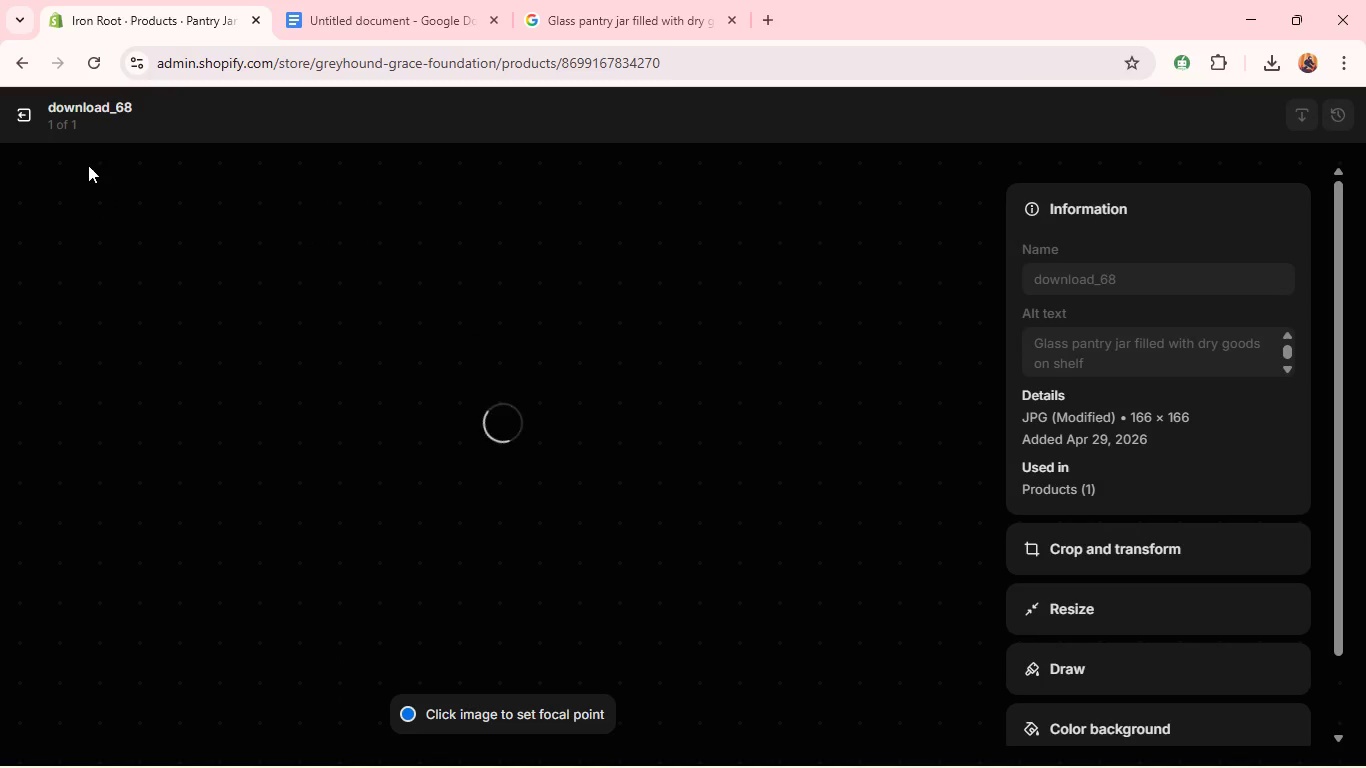 
left_click([31, 110])
 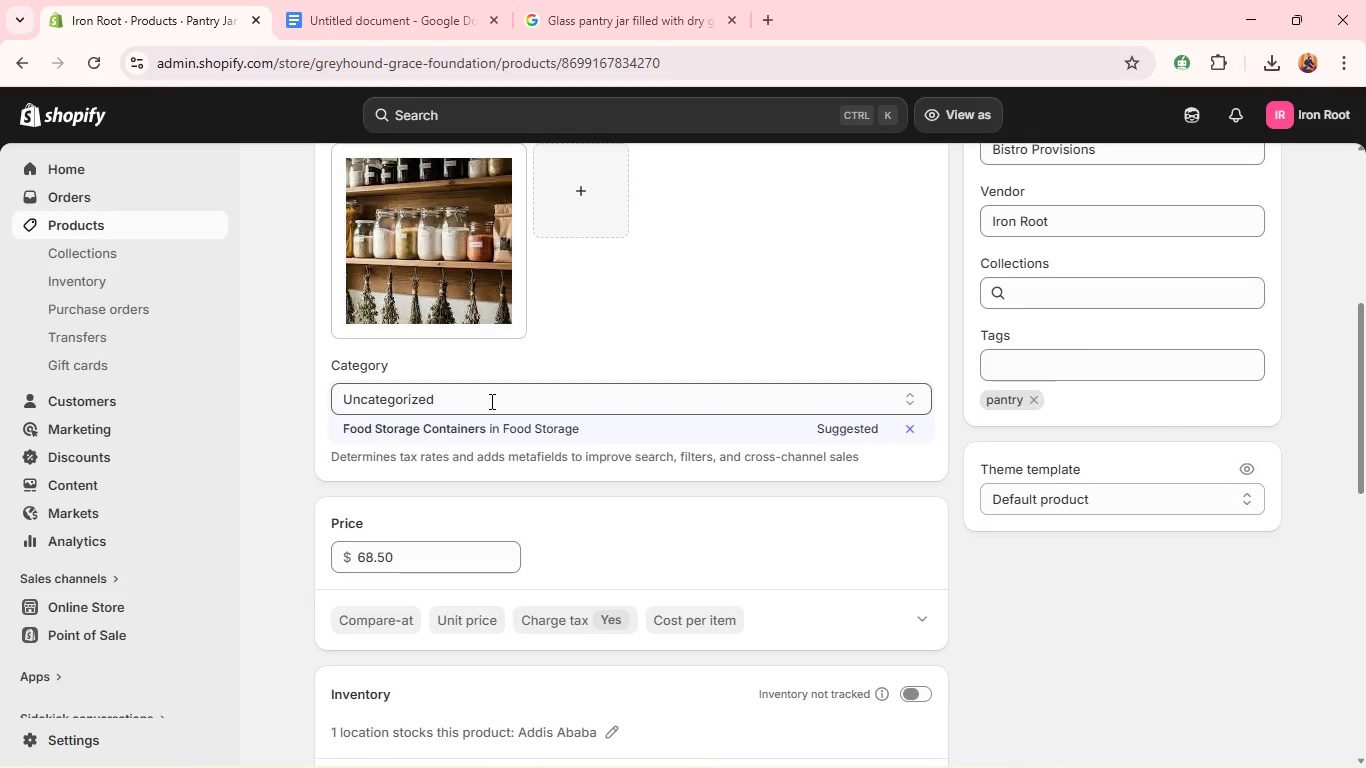 
left_click([456, 430])
 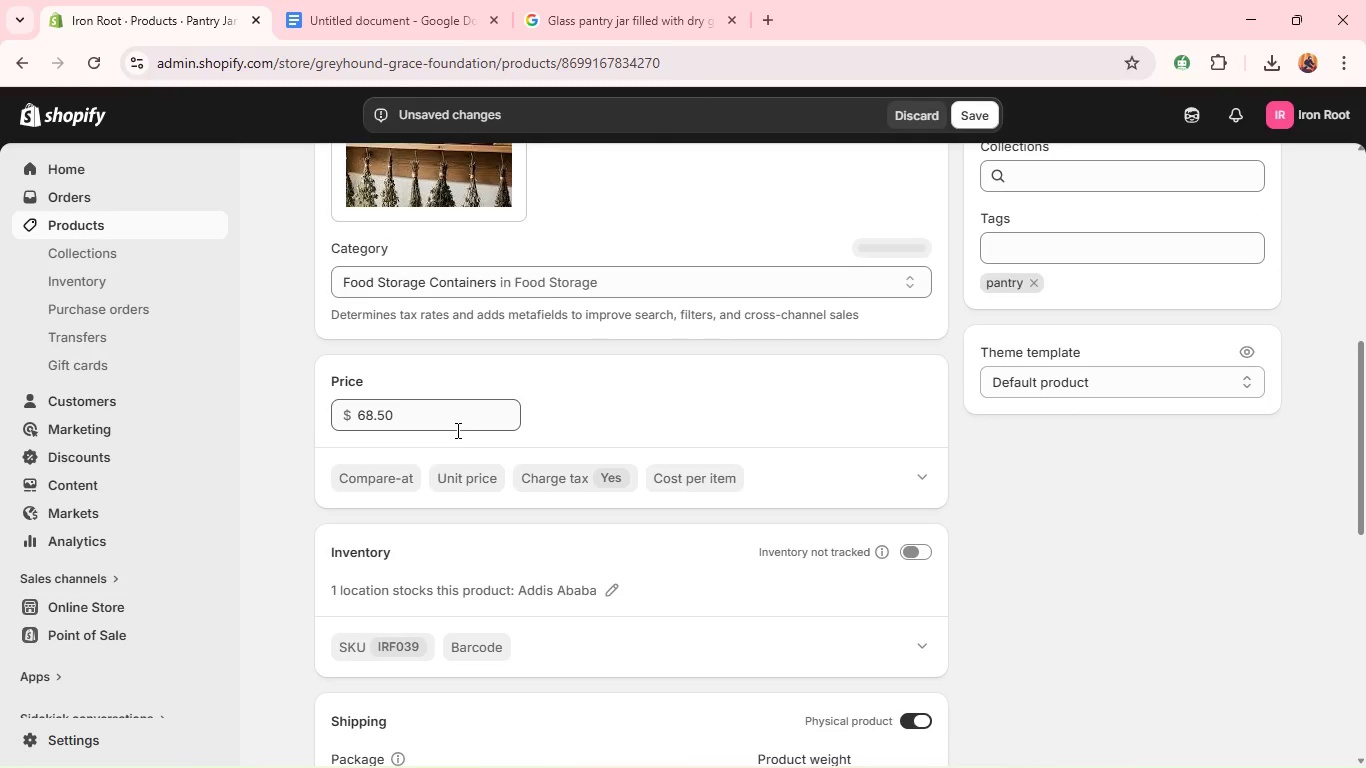 
double_click([444, 439])
 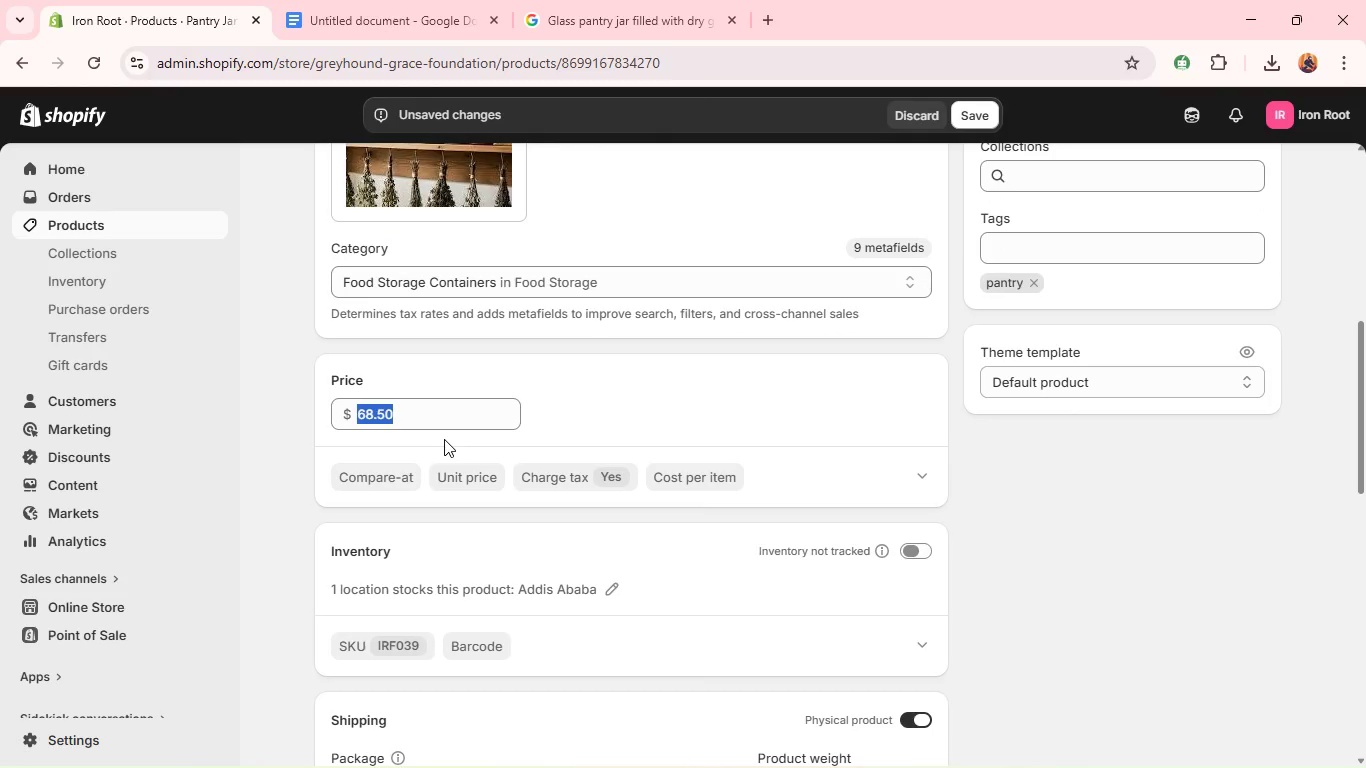 
triple_click([444, 439])
 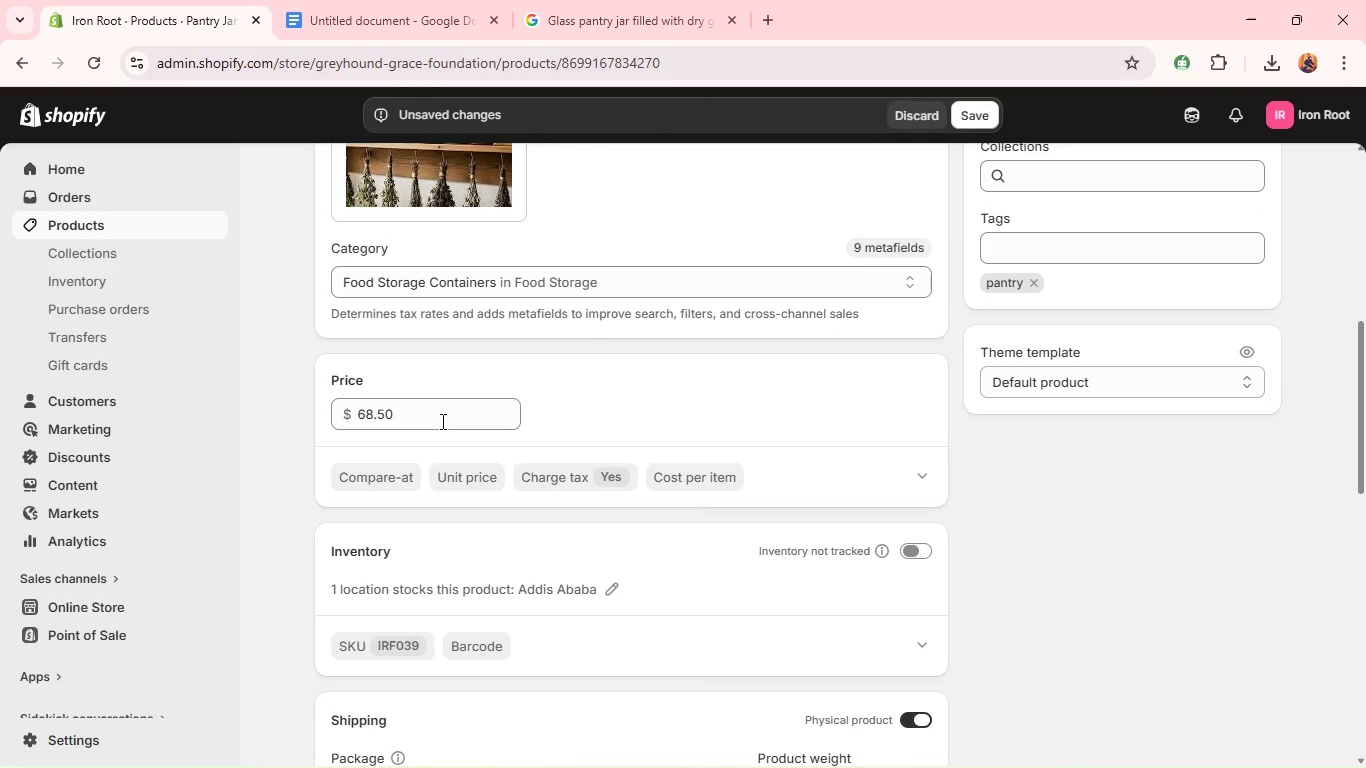 
double_click([441, 421])
 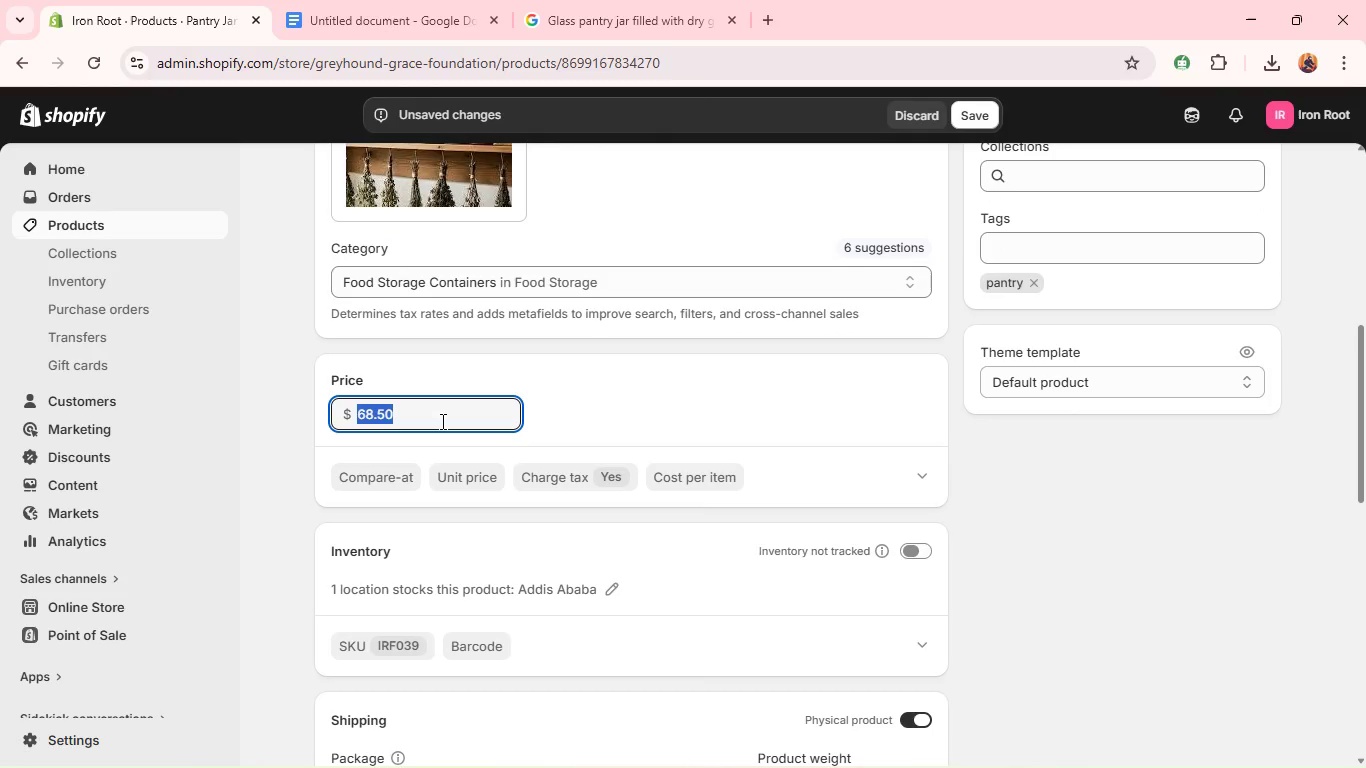 
triple_click([441, 421])
 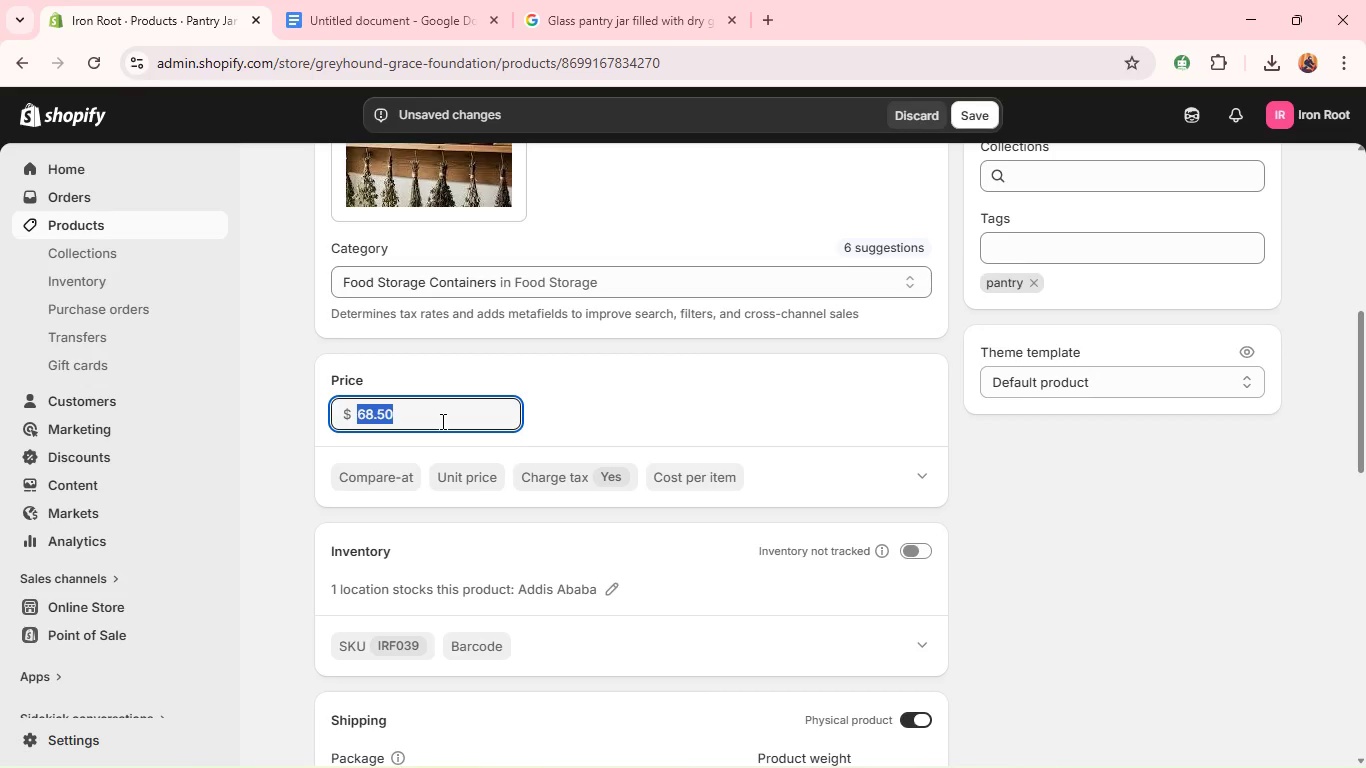 
type(14.99)
 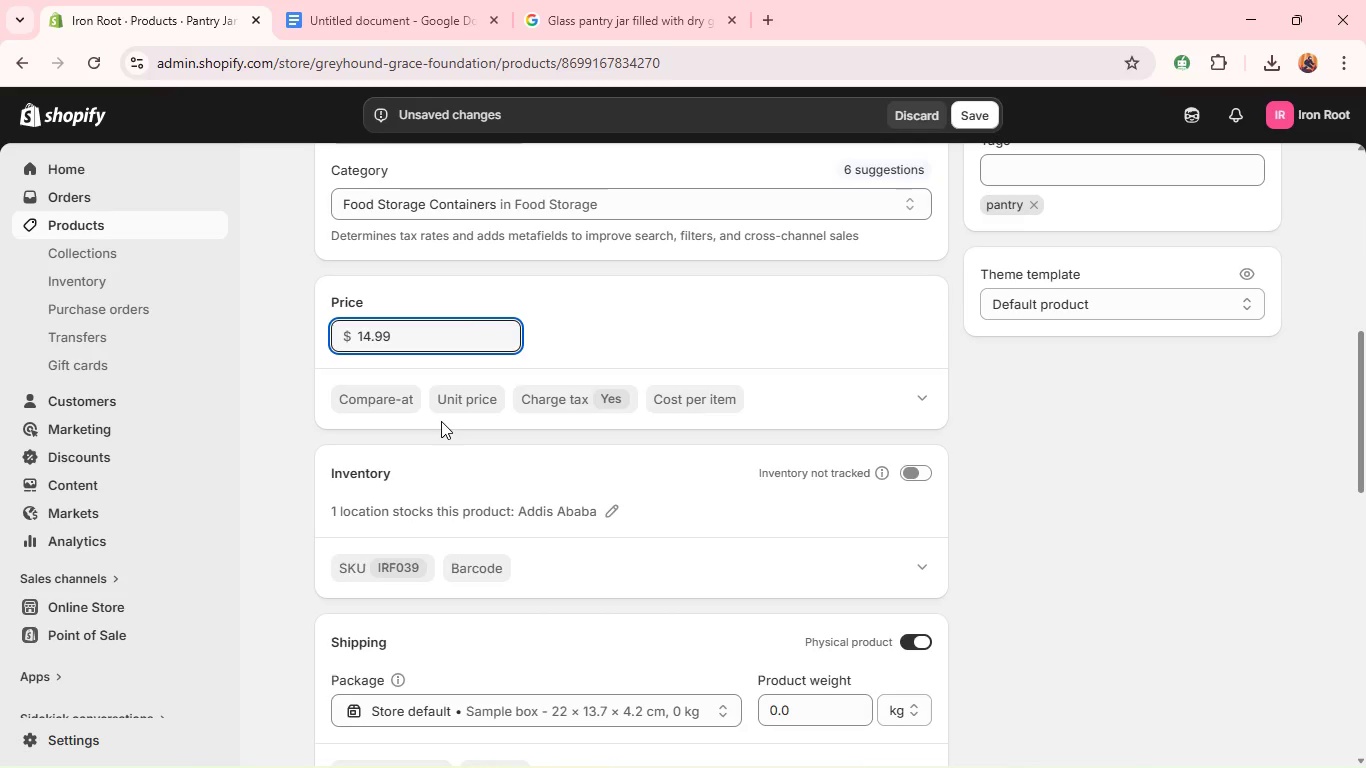 
wait(7.52)
 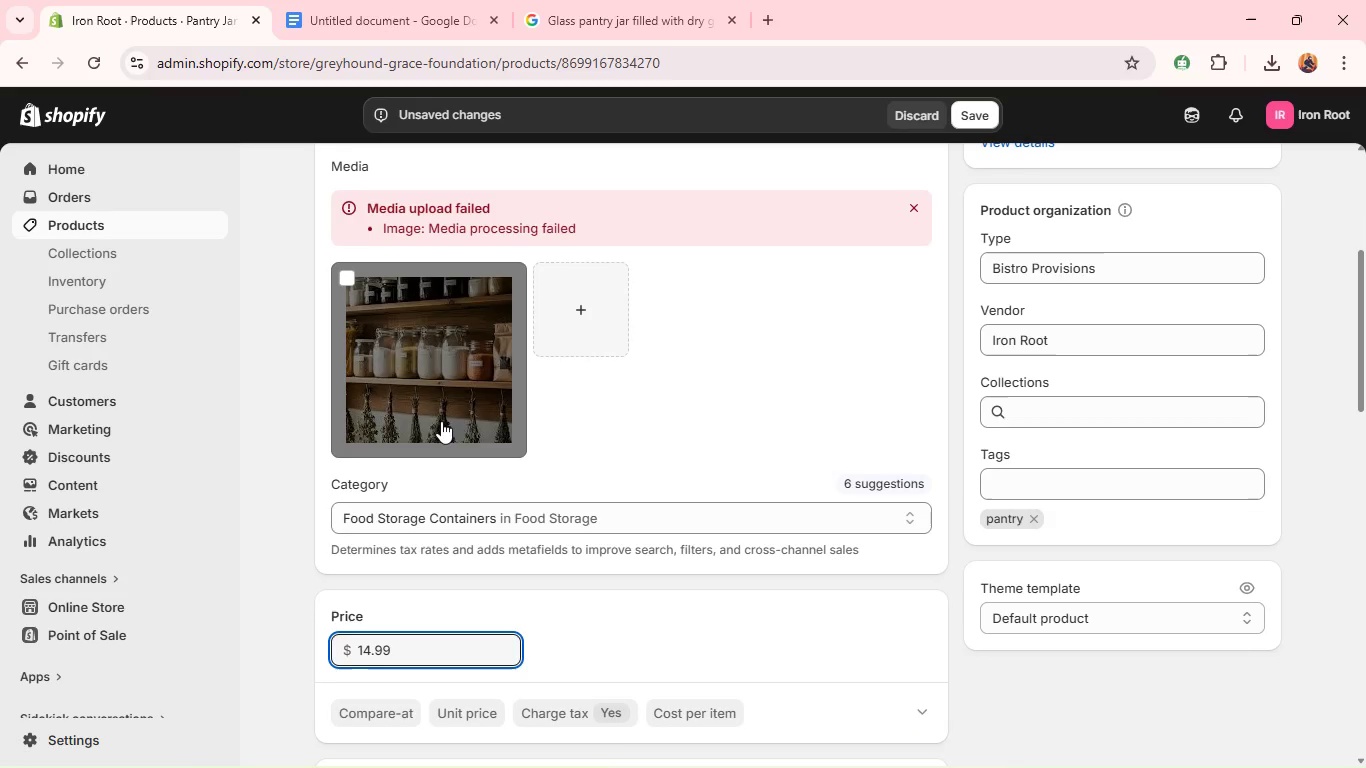 
left_click([916, 469])
 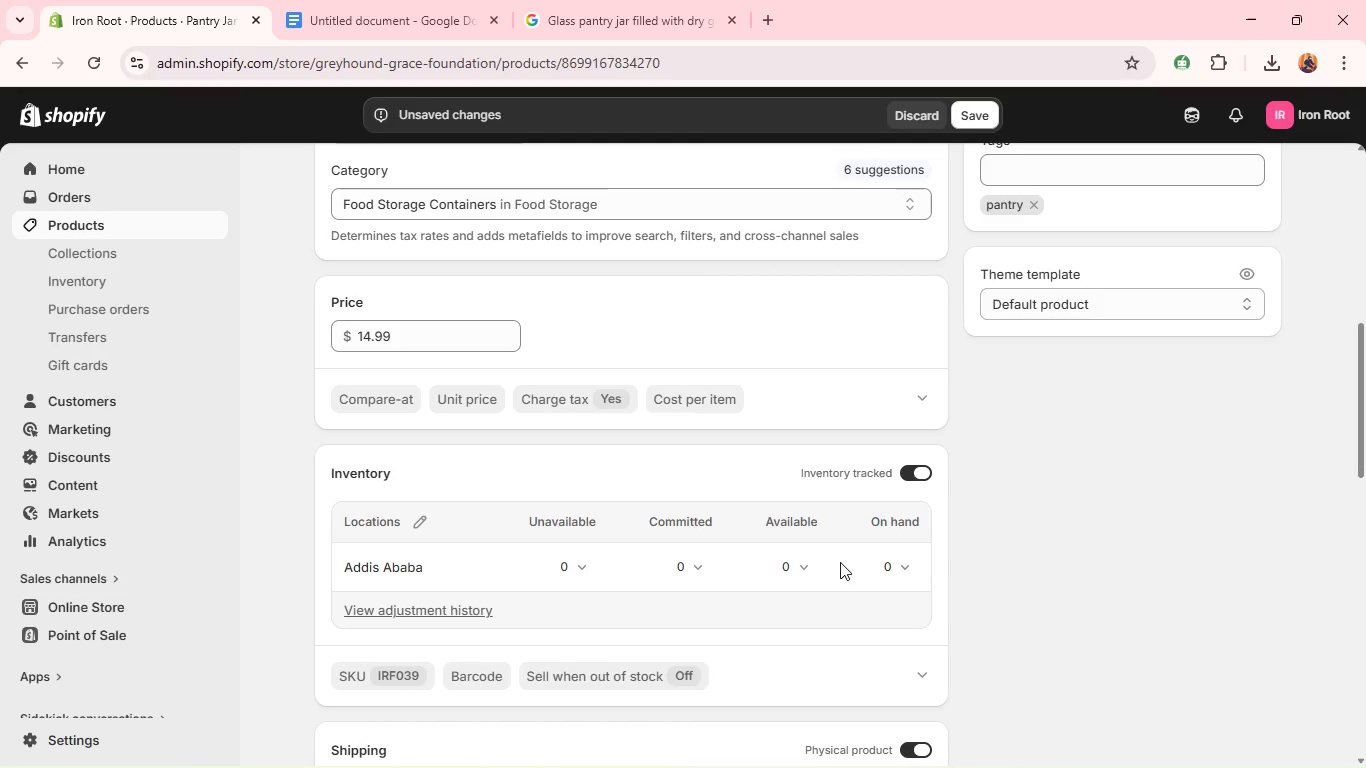 
left_click([863, 569])
 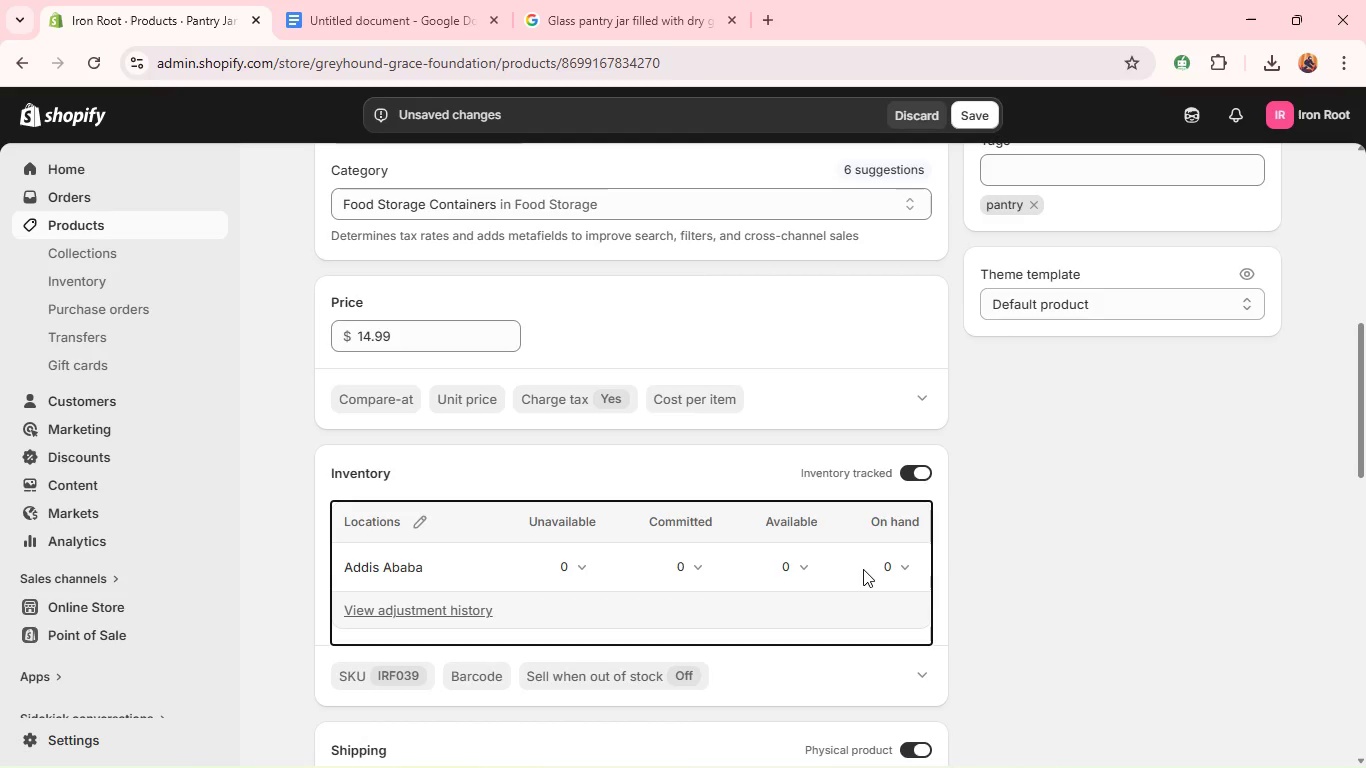 
type(10)
 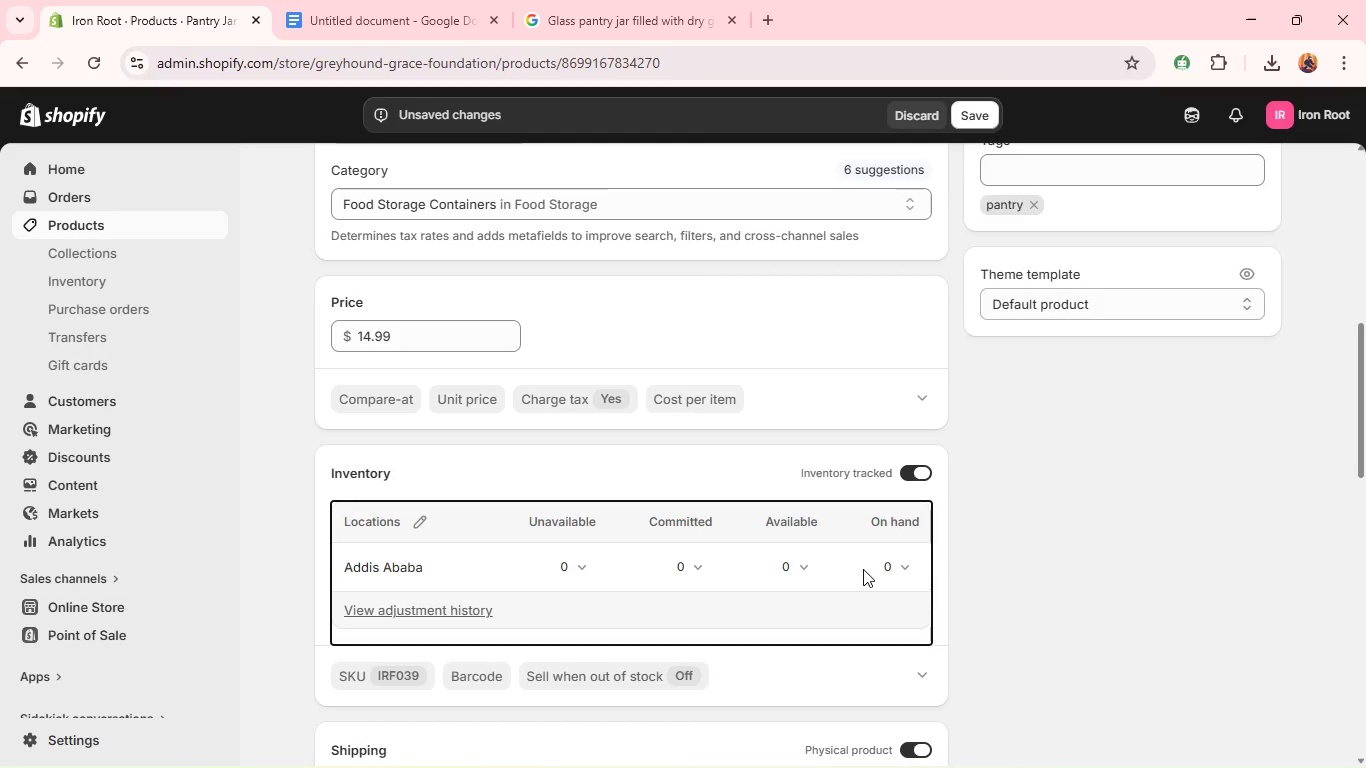 
left_click([888, 571])
 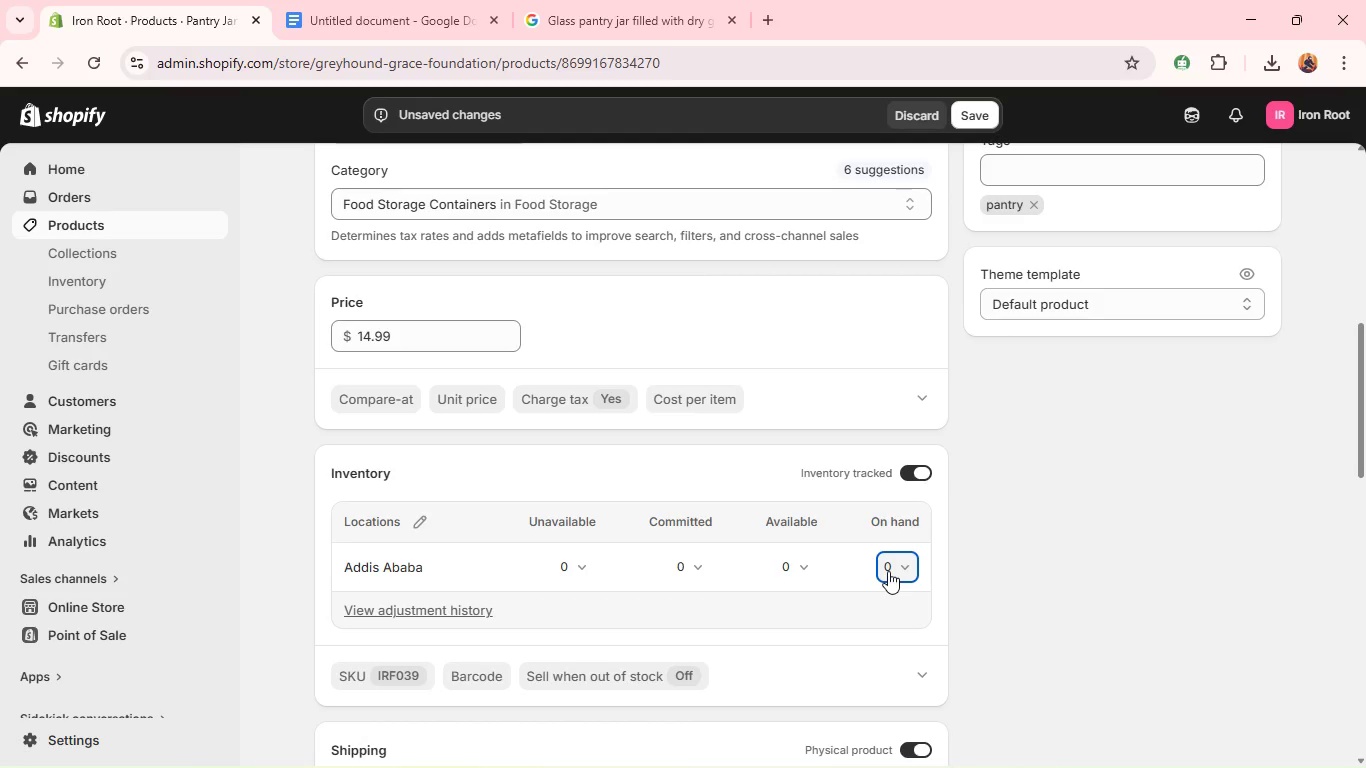 
type(110)
 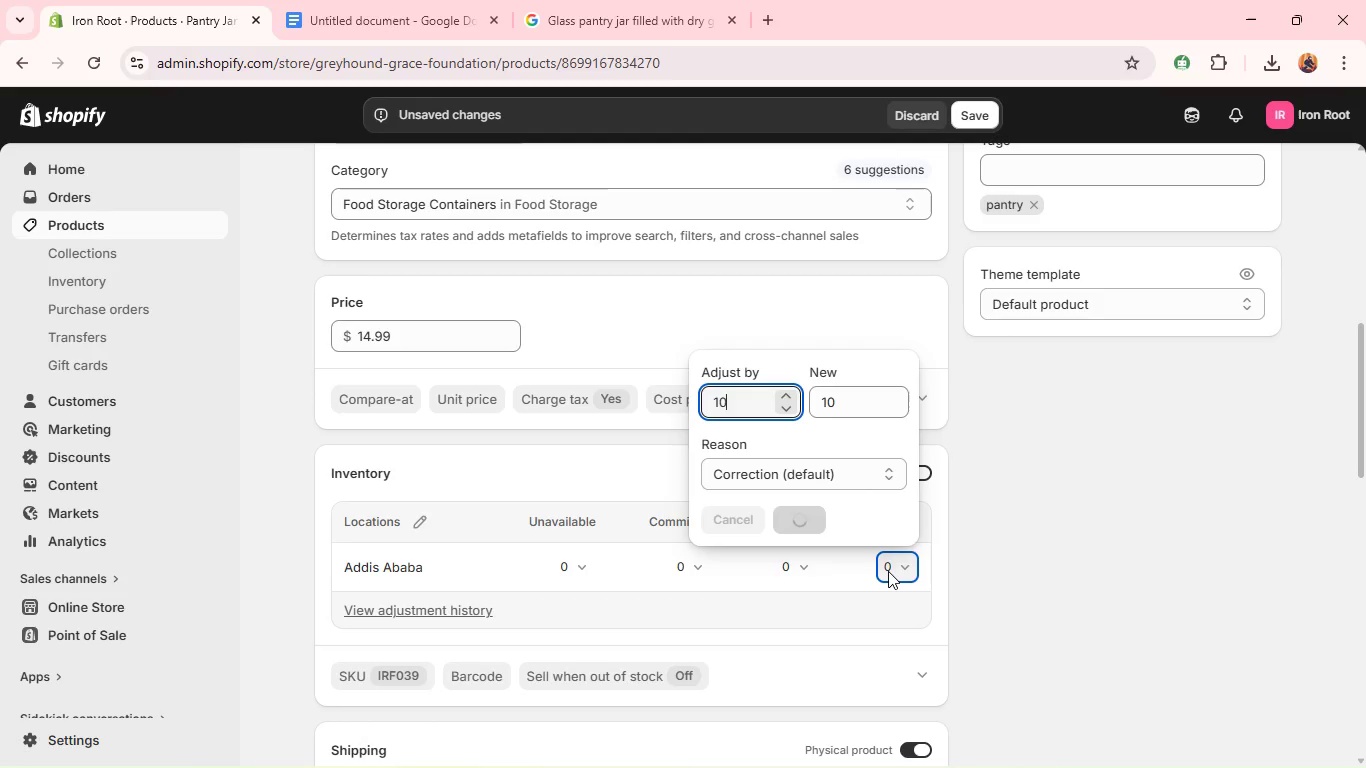 
key(Enter)
 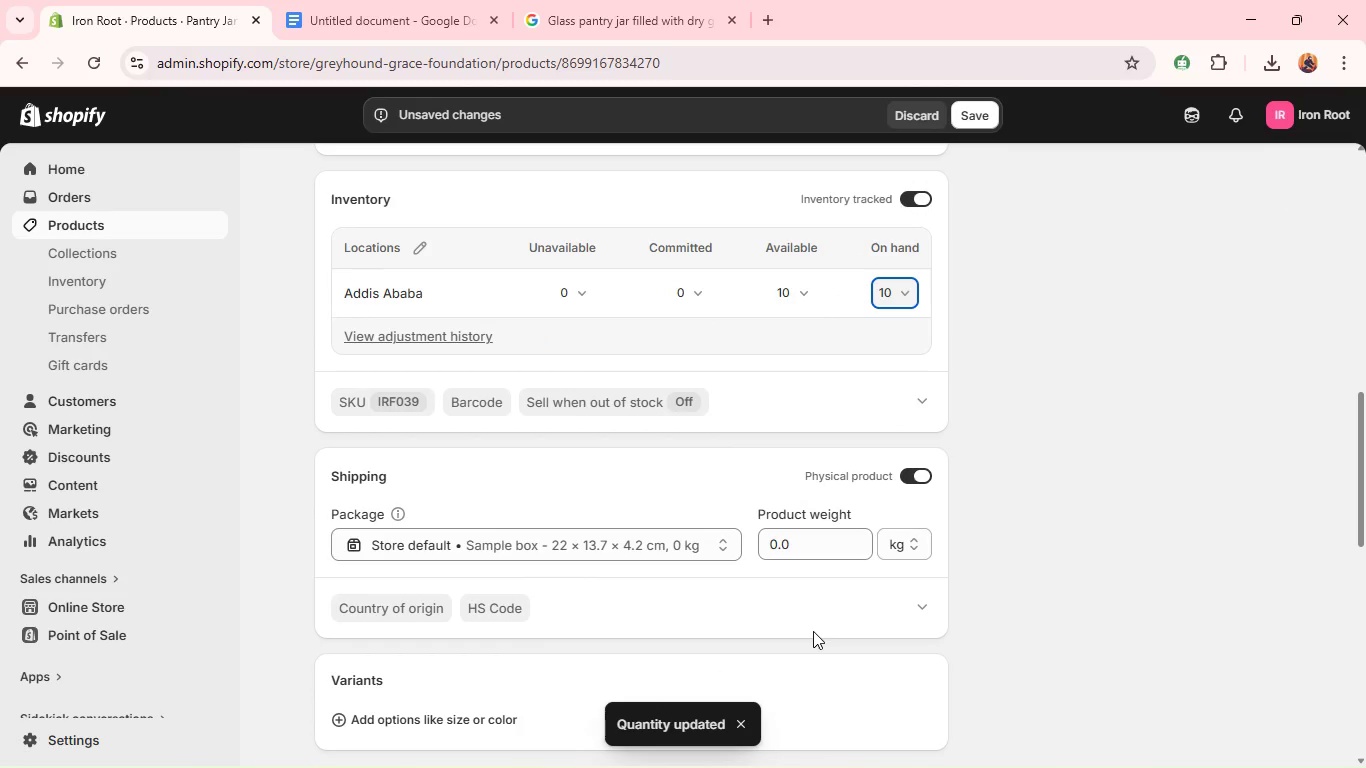 
double_click([803, 556])
 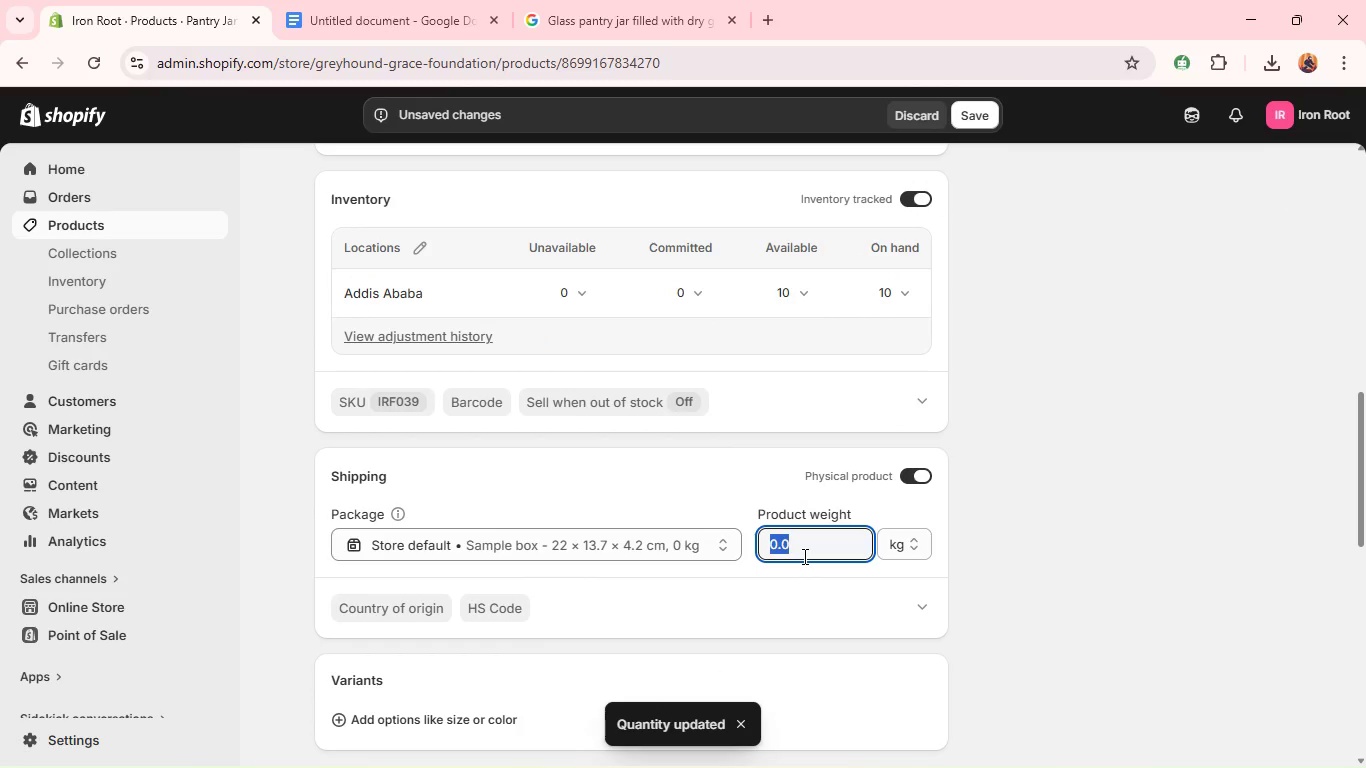 
triple_click([803, 556])
 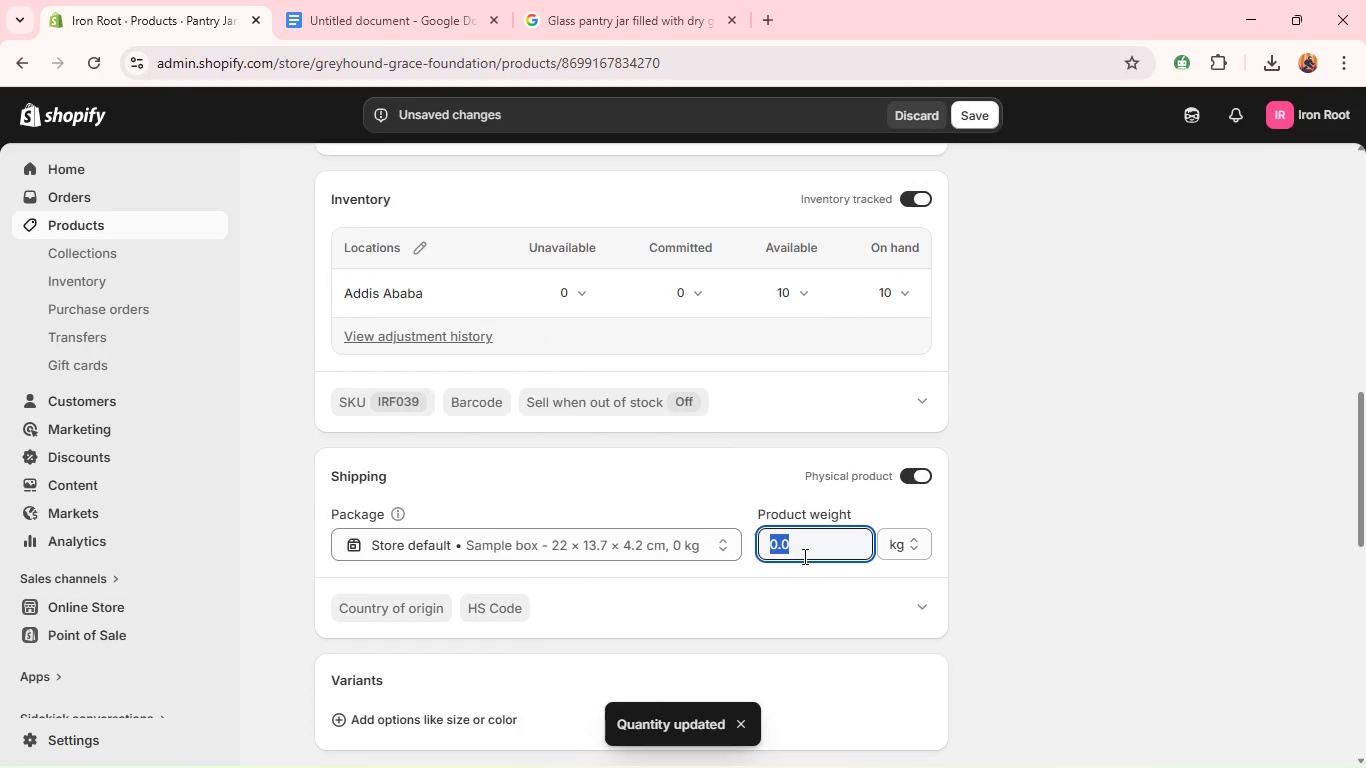 
triple_click([803, 556])
 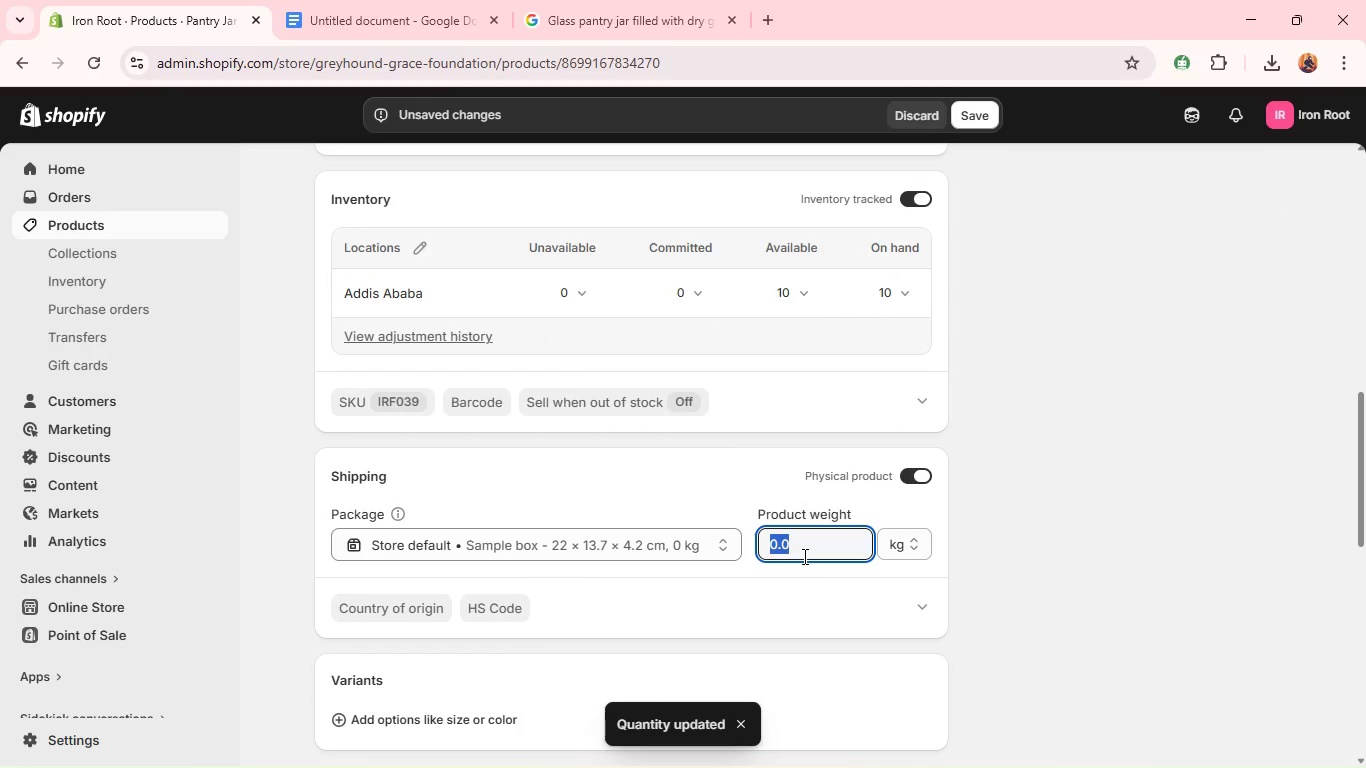 
type(20)
 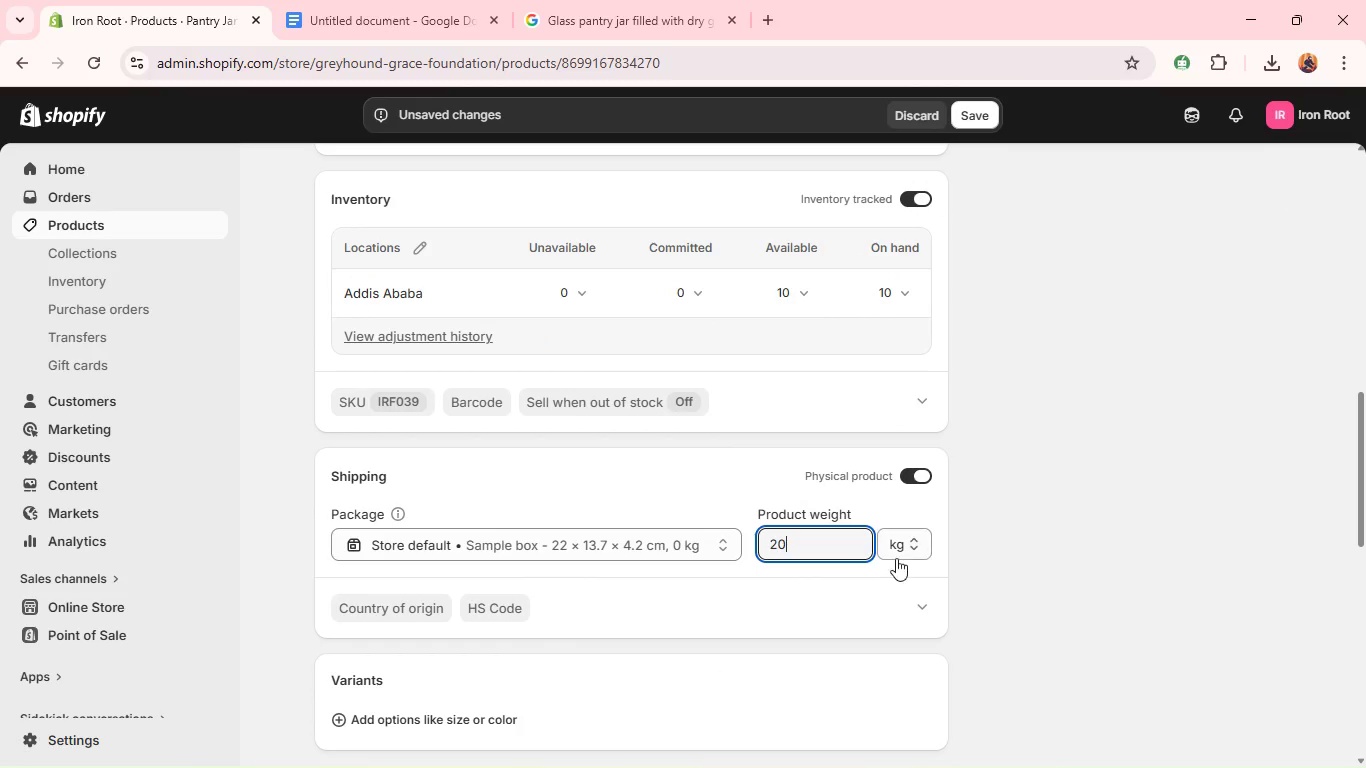 
left_click([891, 550])
 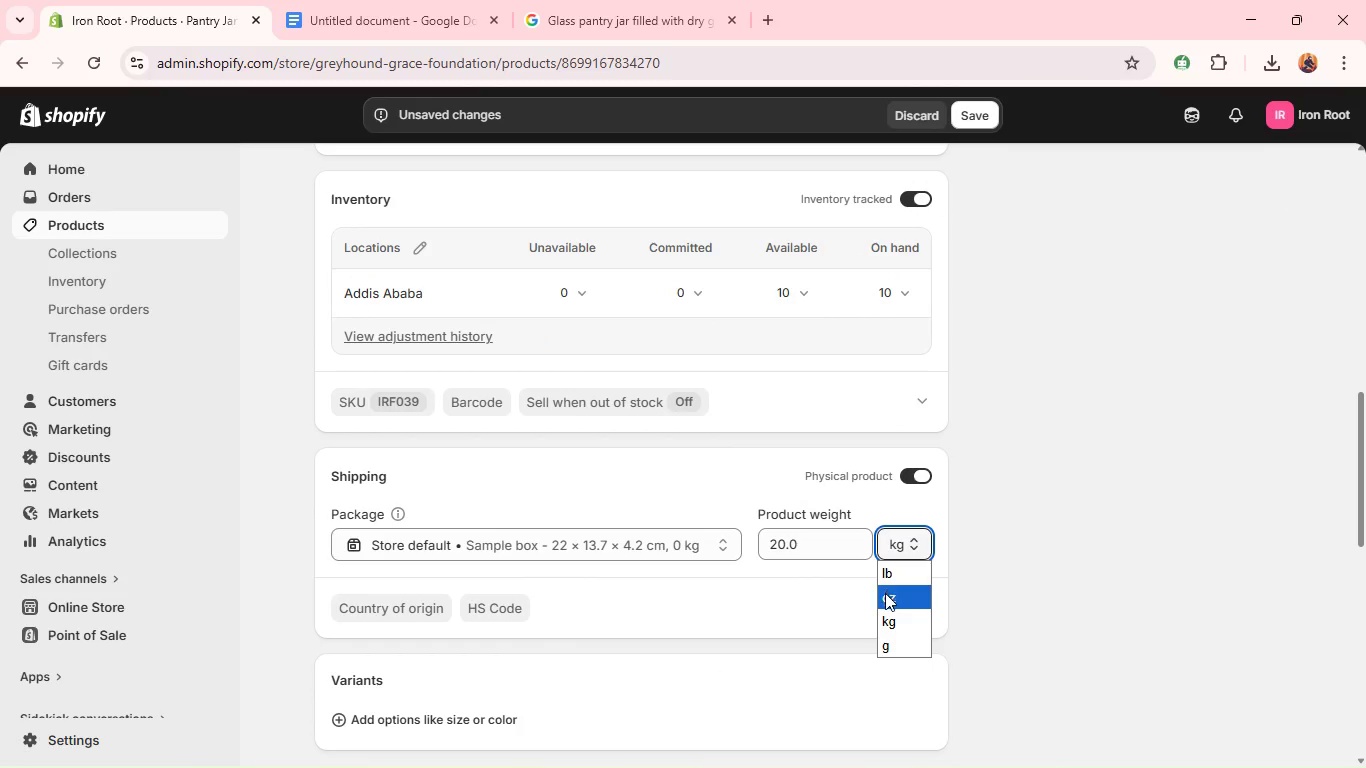 
left_click([885, 595])
 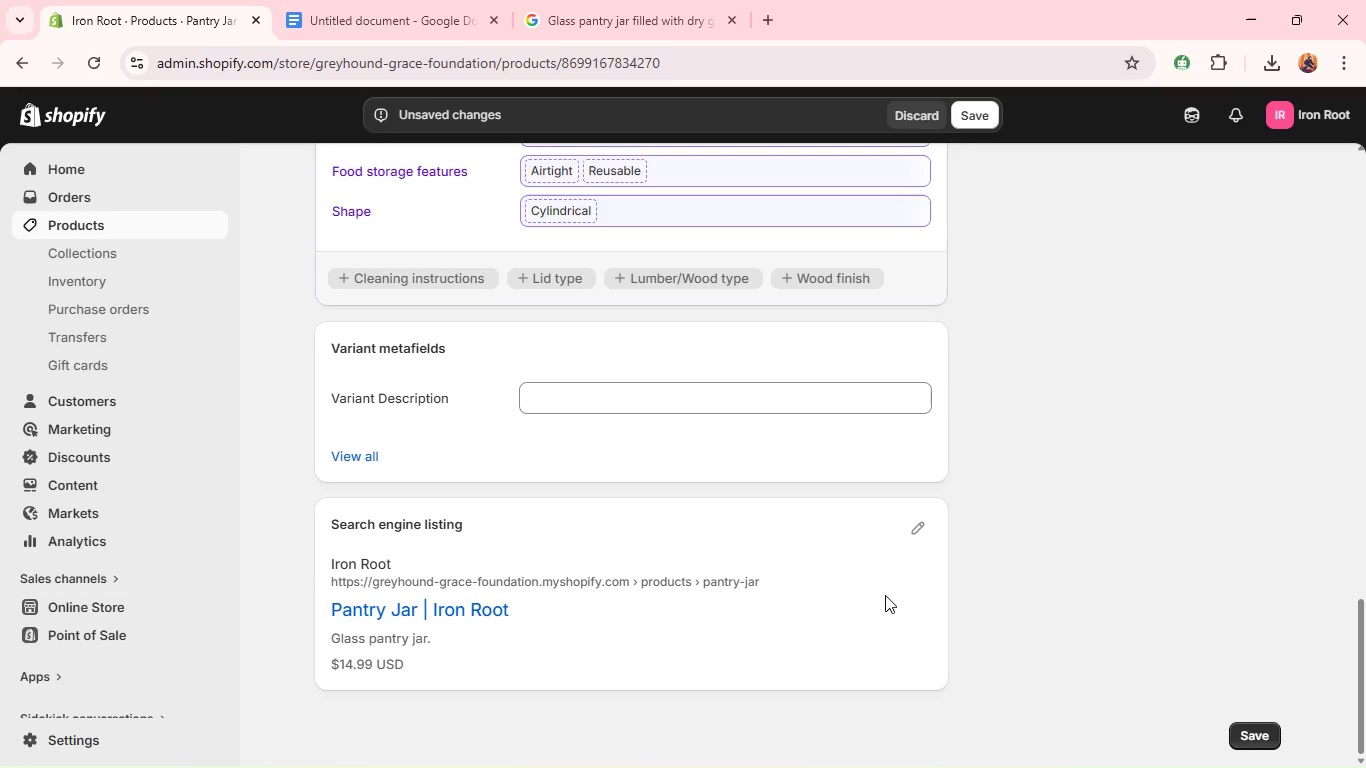 
left_click([945, 524])
 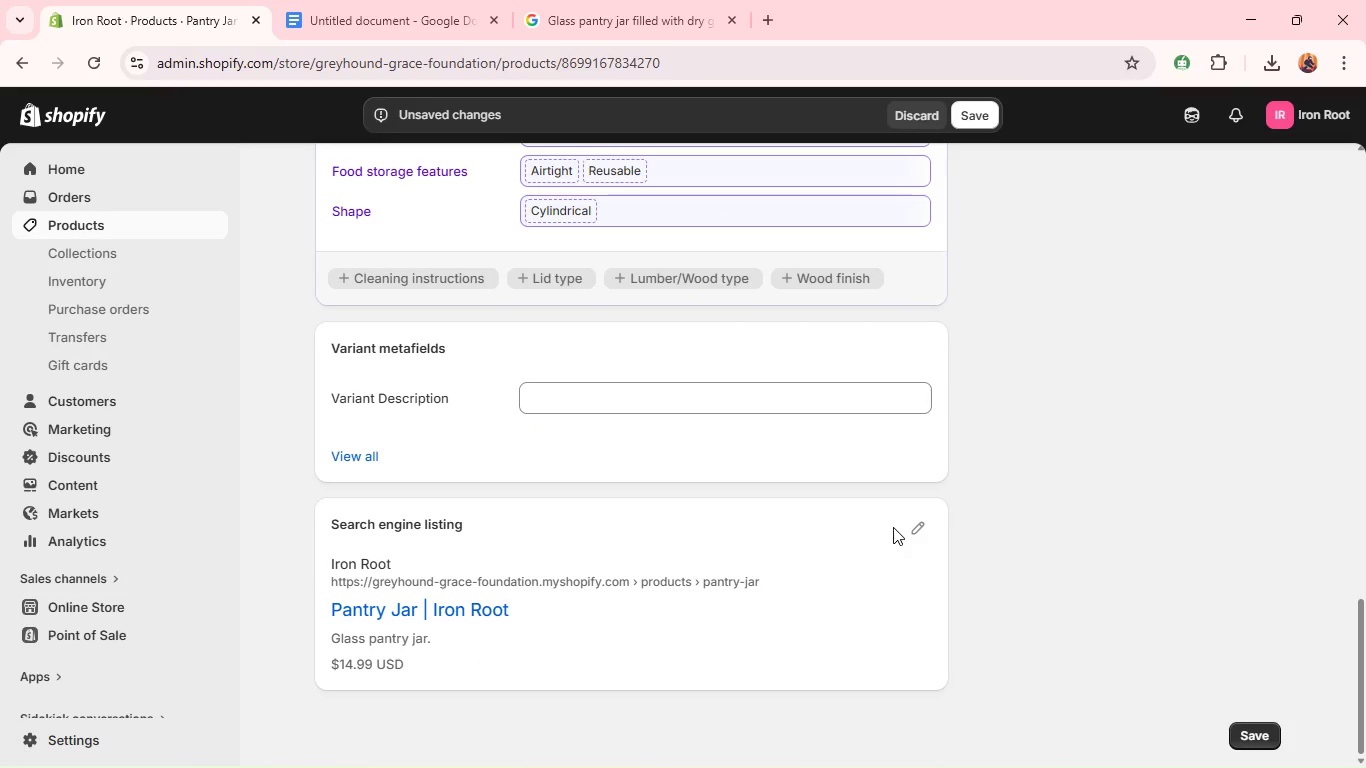 
left_click([916, 528])
 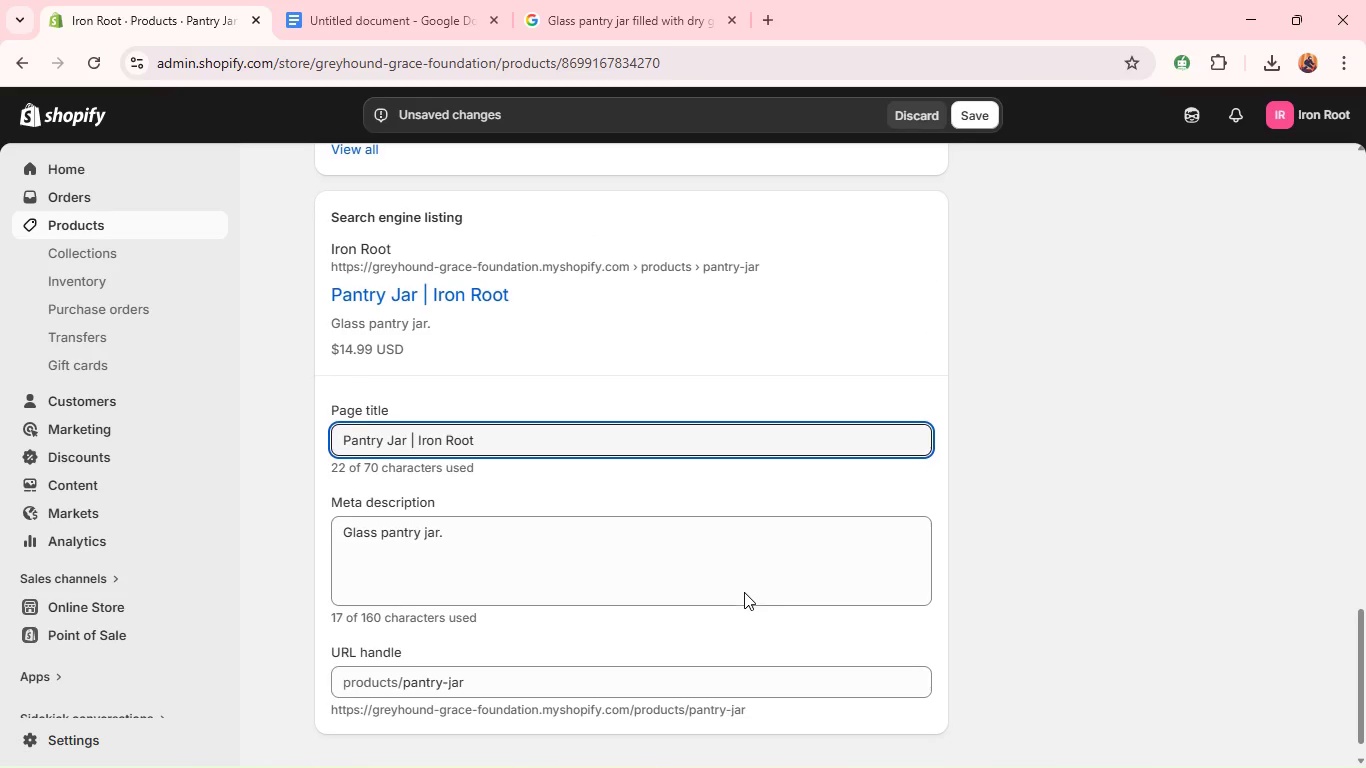 
double_click([737, 551])
 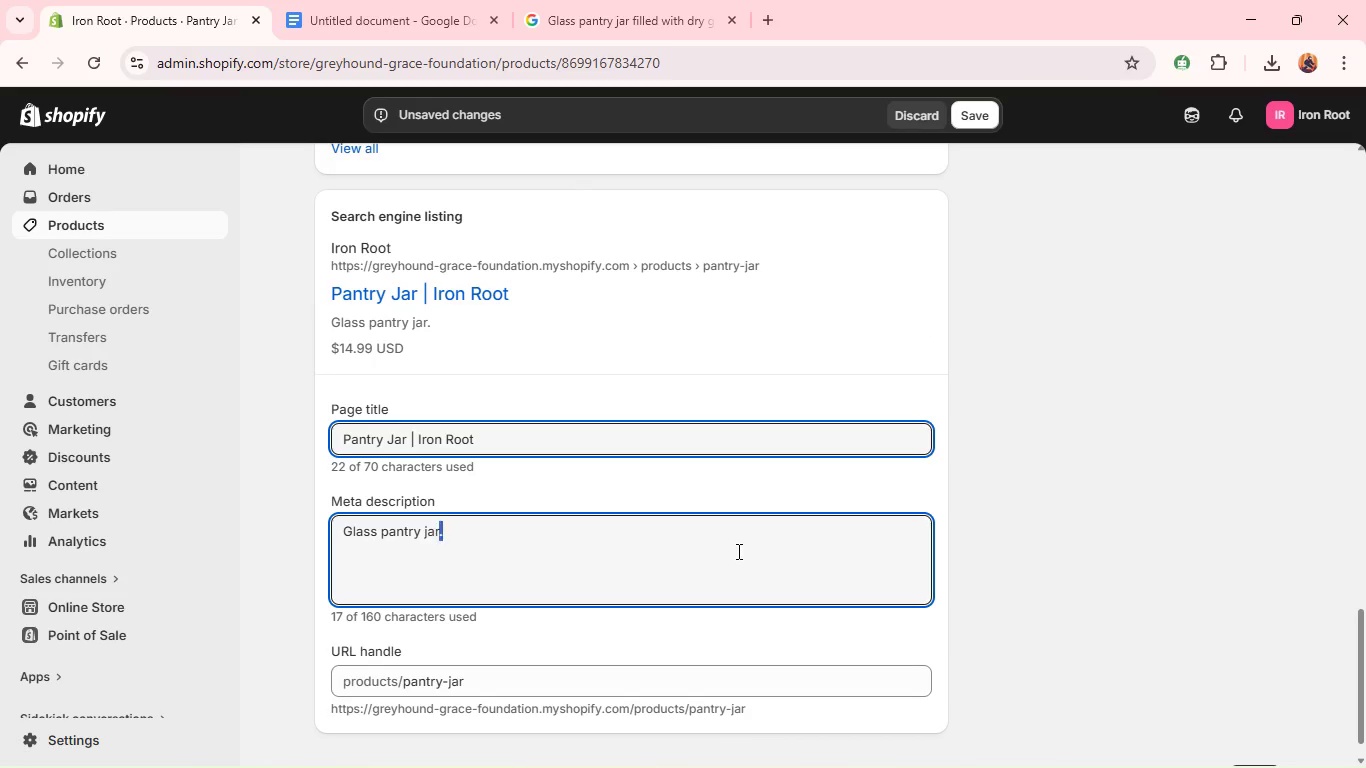 
triple_click([737, 551])
 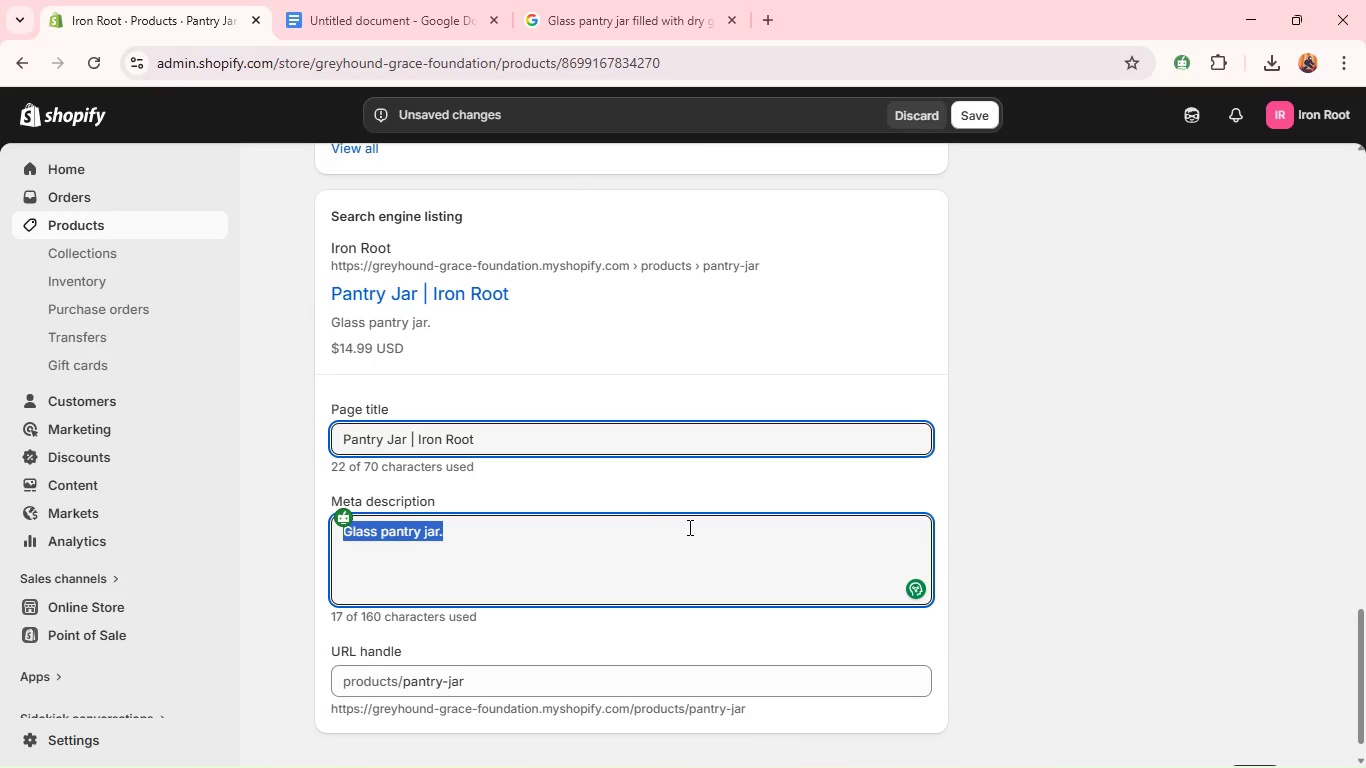 
left_click([659, 522])
 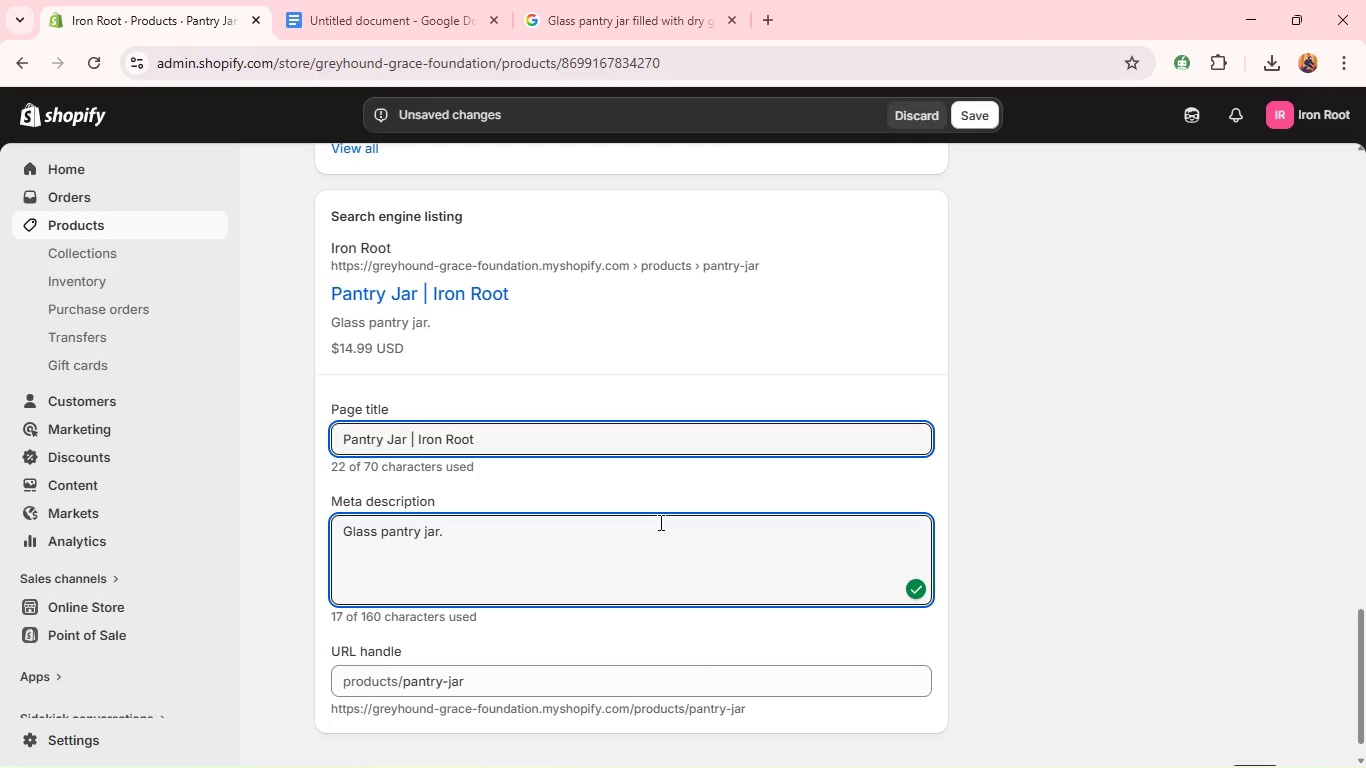 
key(Backspace)
type( designed for airtight foos storage. )
 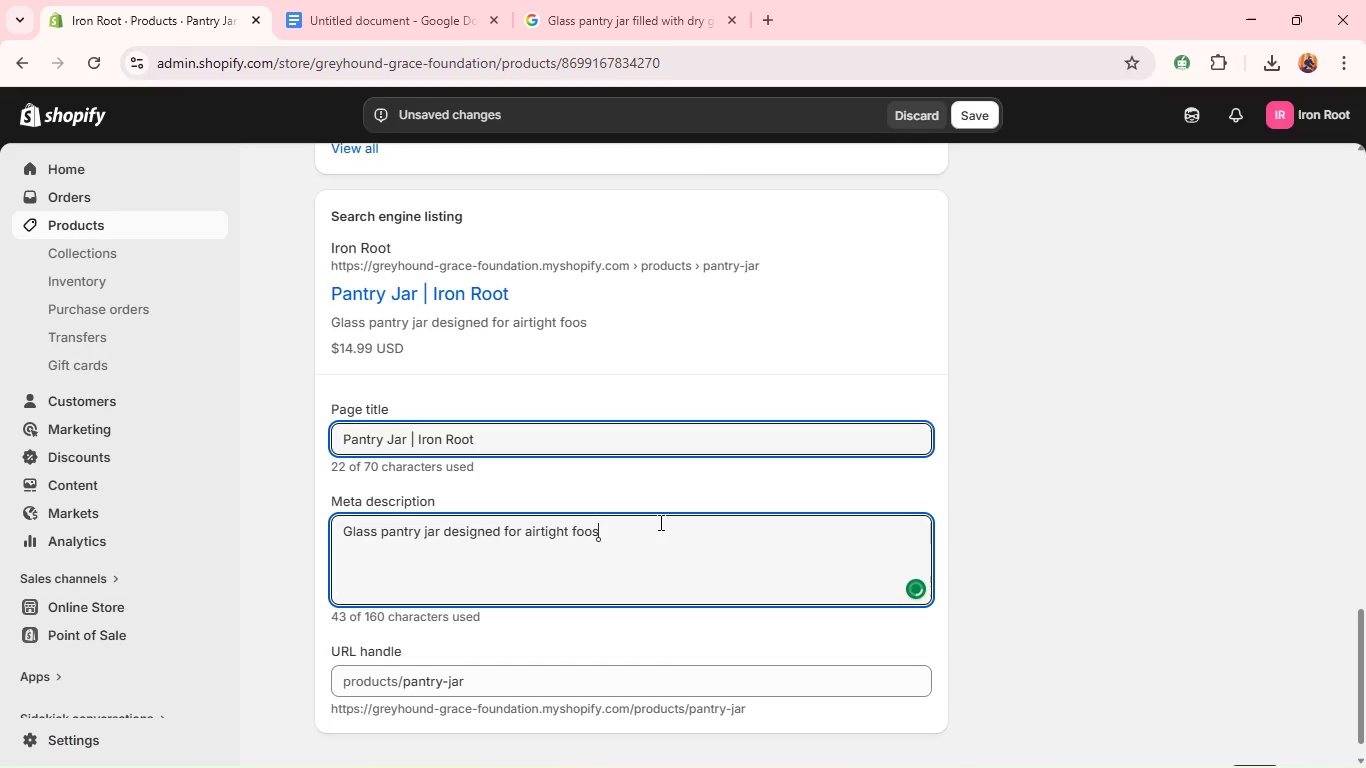 
wait(8.06)
 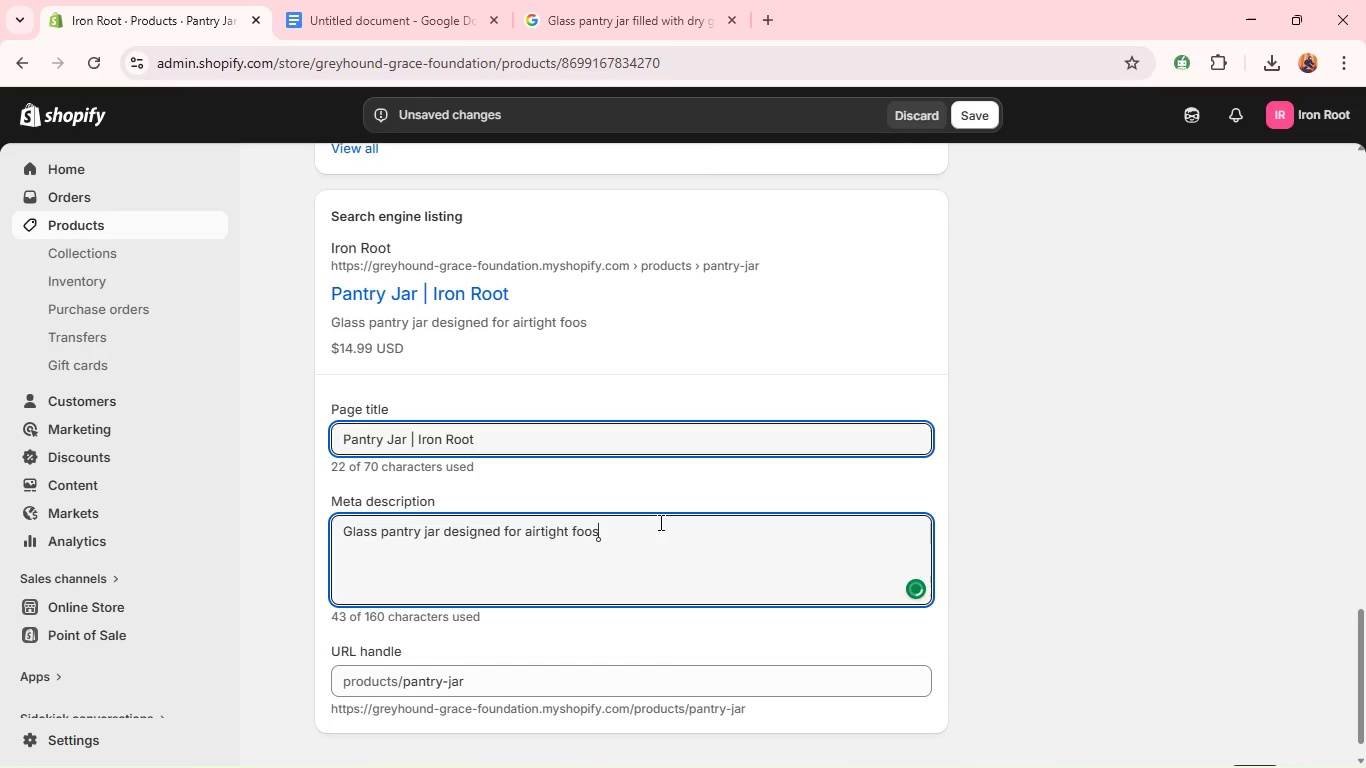 
left_click([575, 528])
 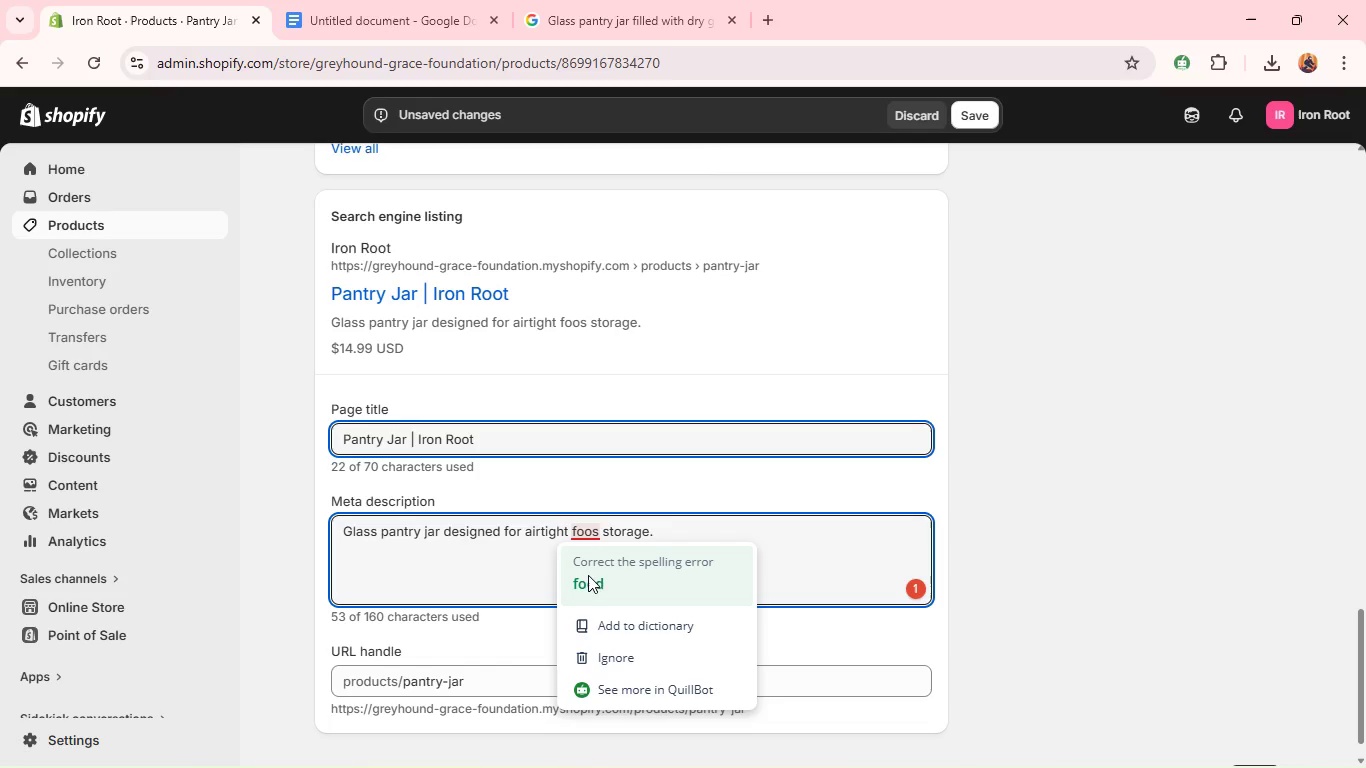 
left_click([589, 581])
 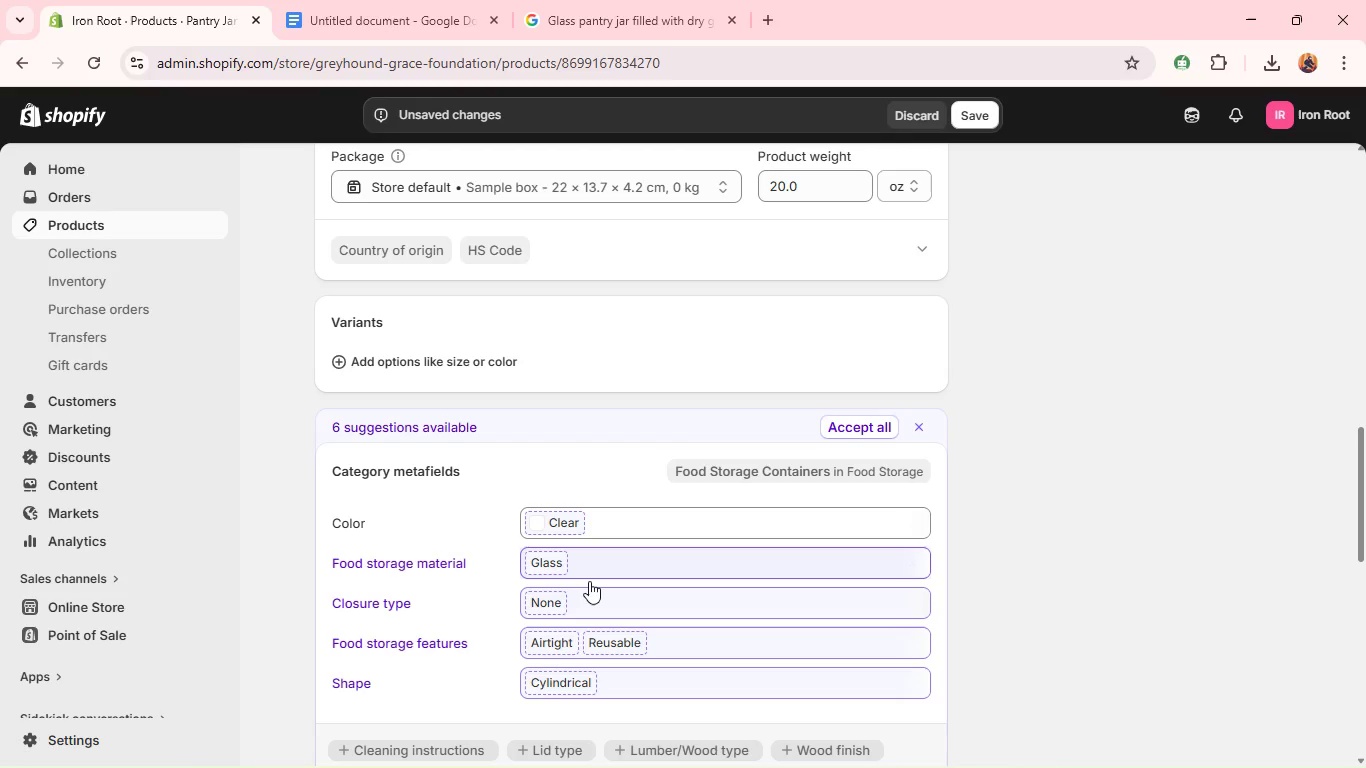 
wait(11.19)
 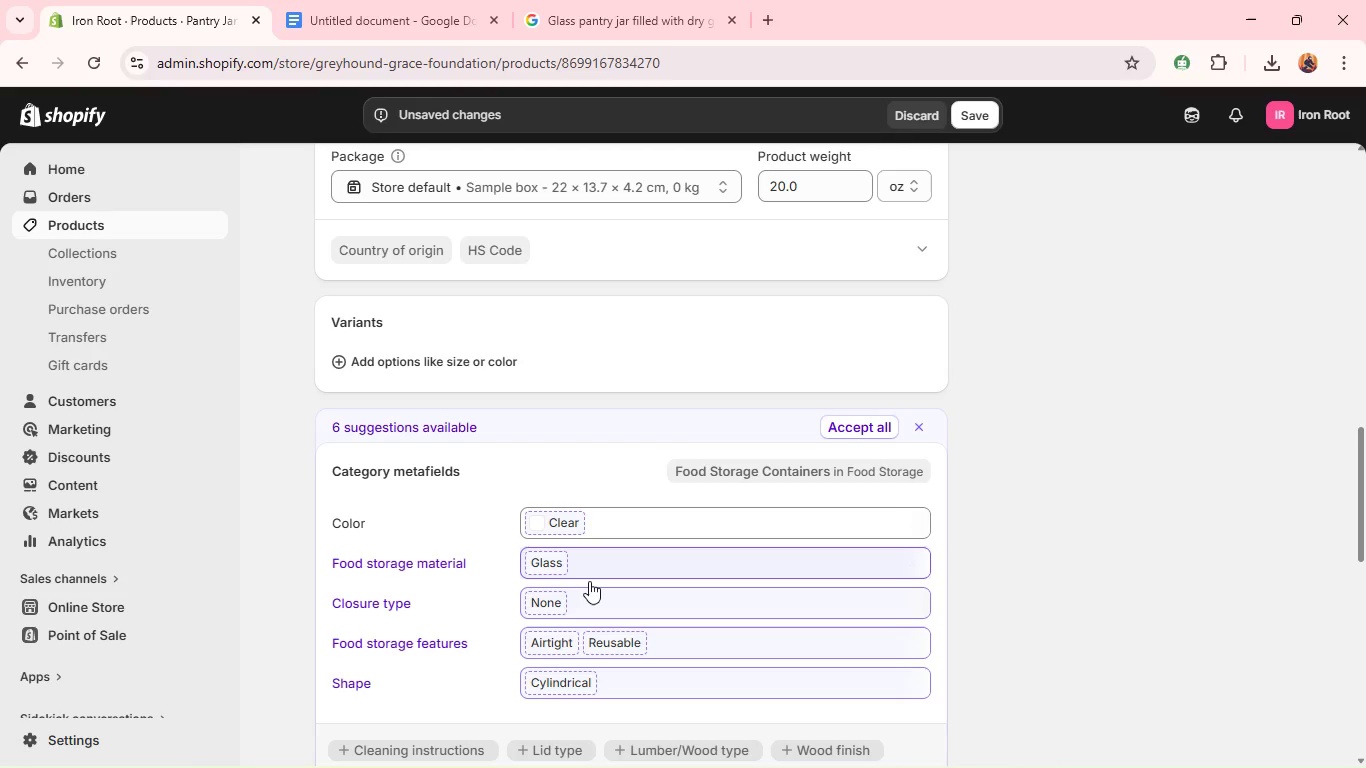 
left_click([1136, 306])
 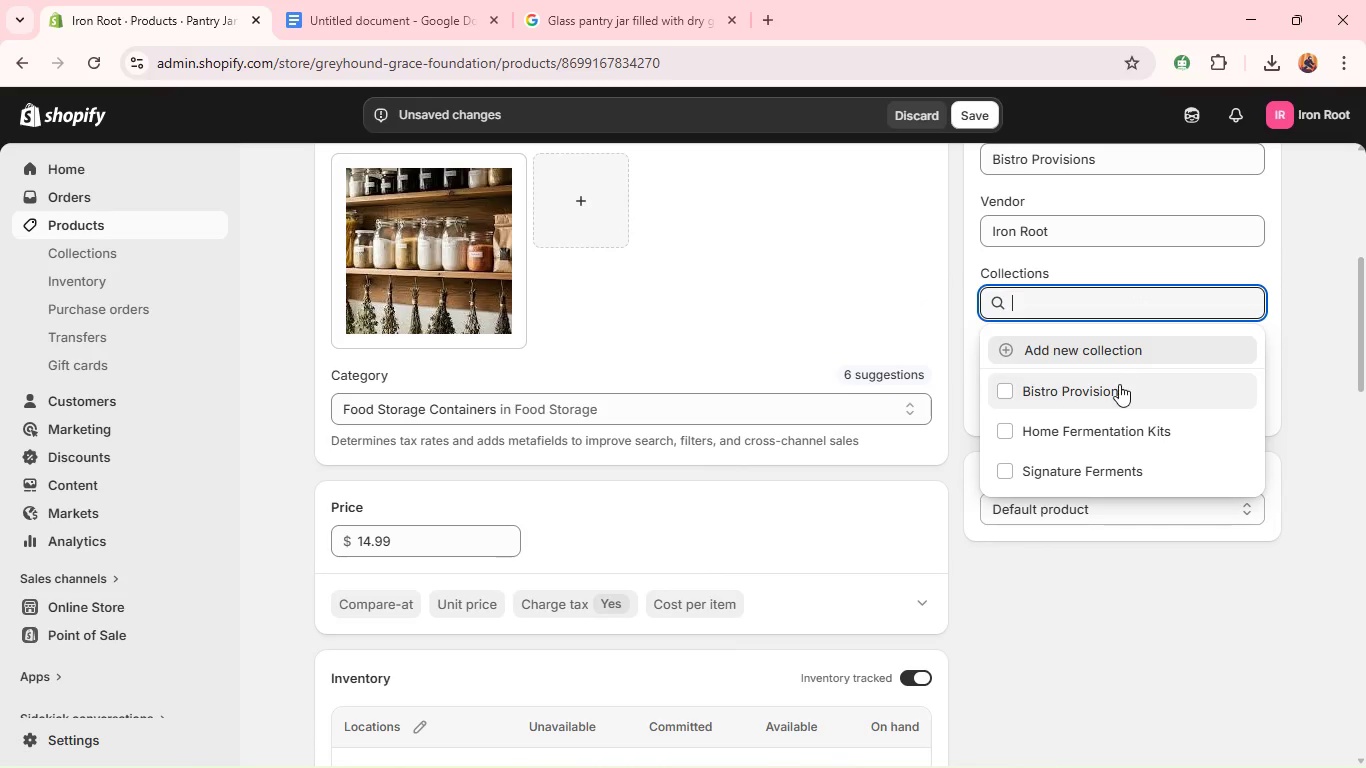 
left_click([1117, 388])
 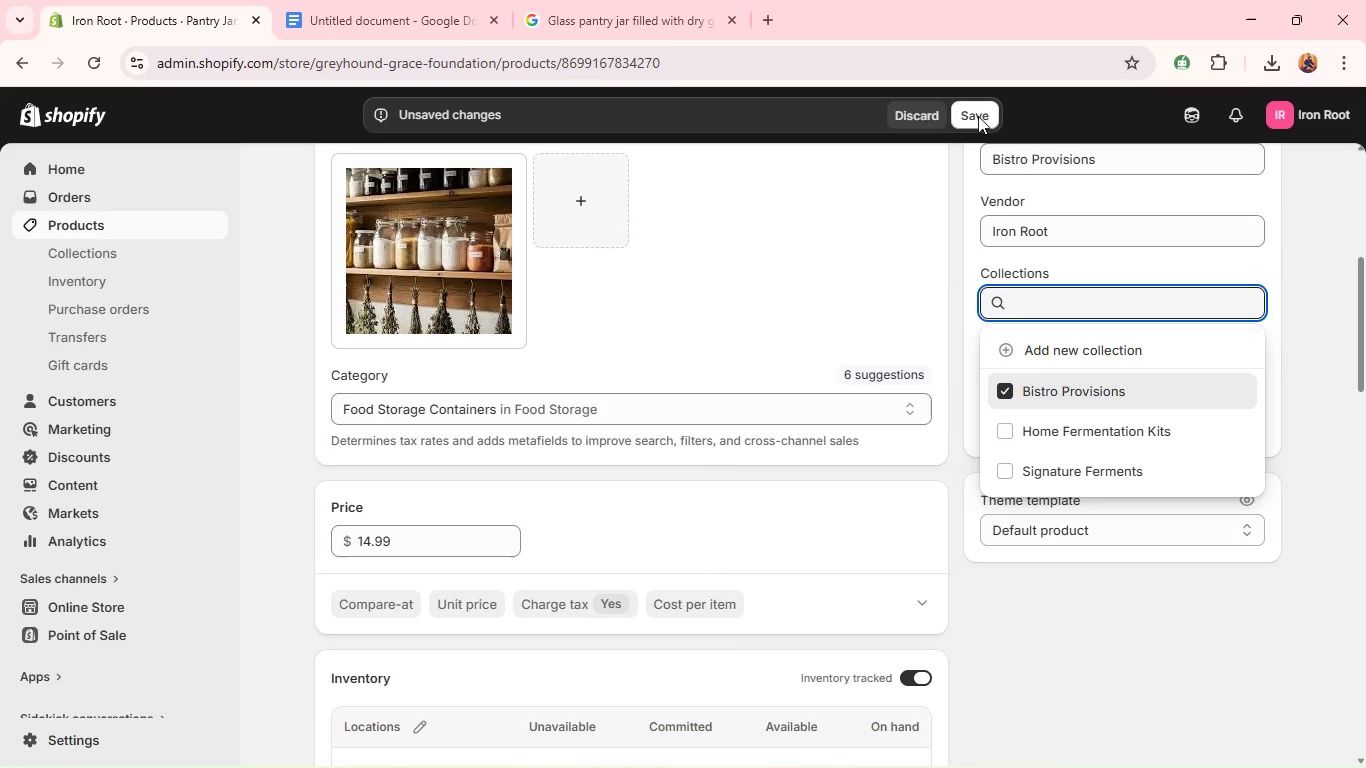 
left_click([976, 112])
 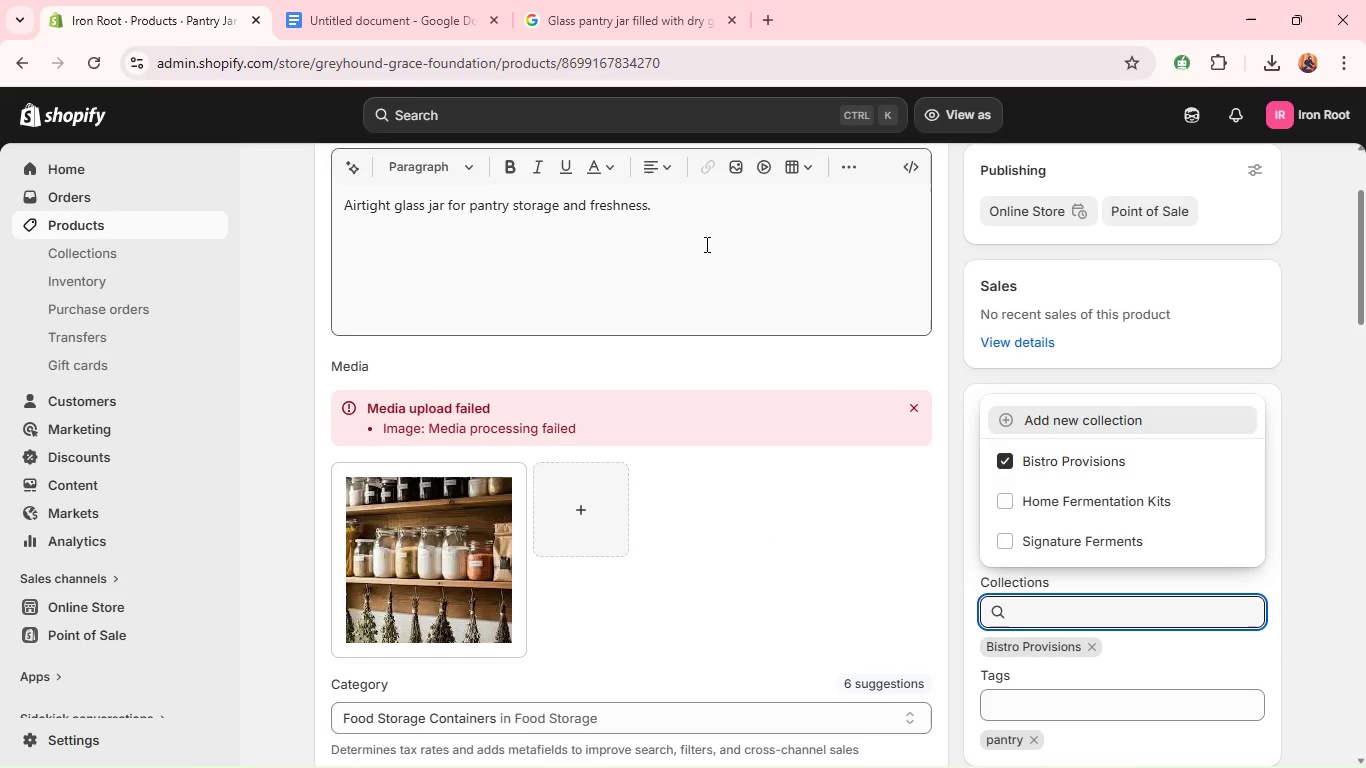 
wait(25.55)
 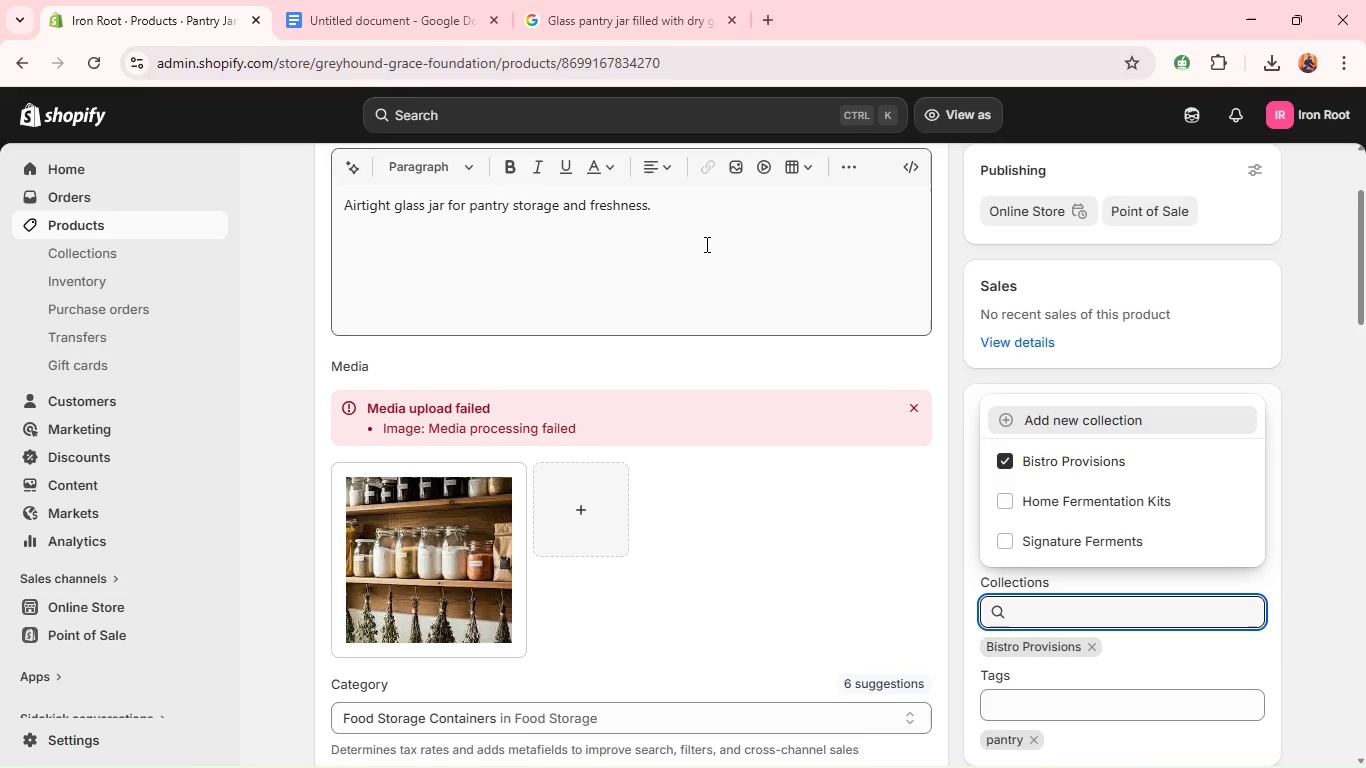 
left_click([160, 224])
 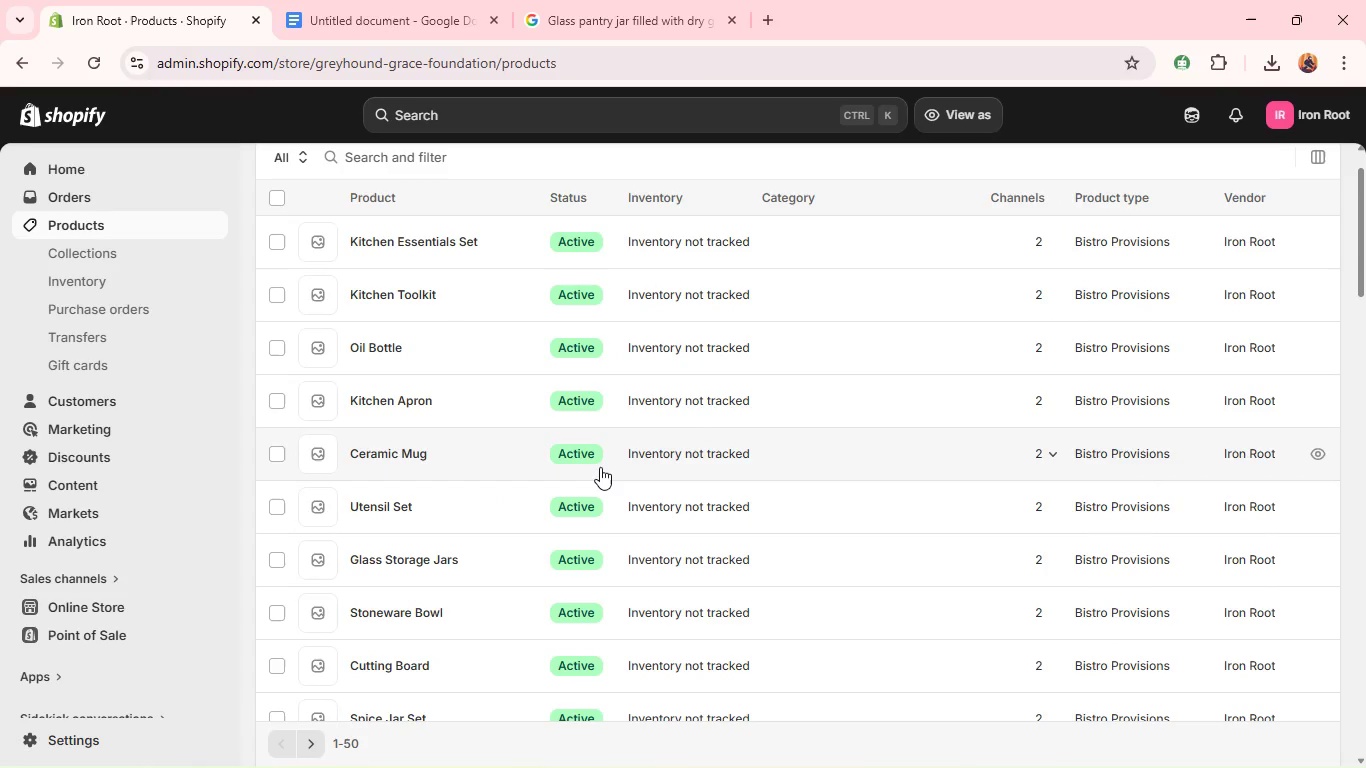 
wait(22.56)
 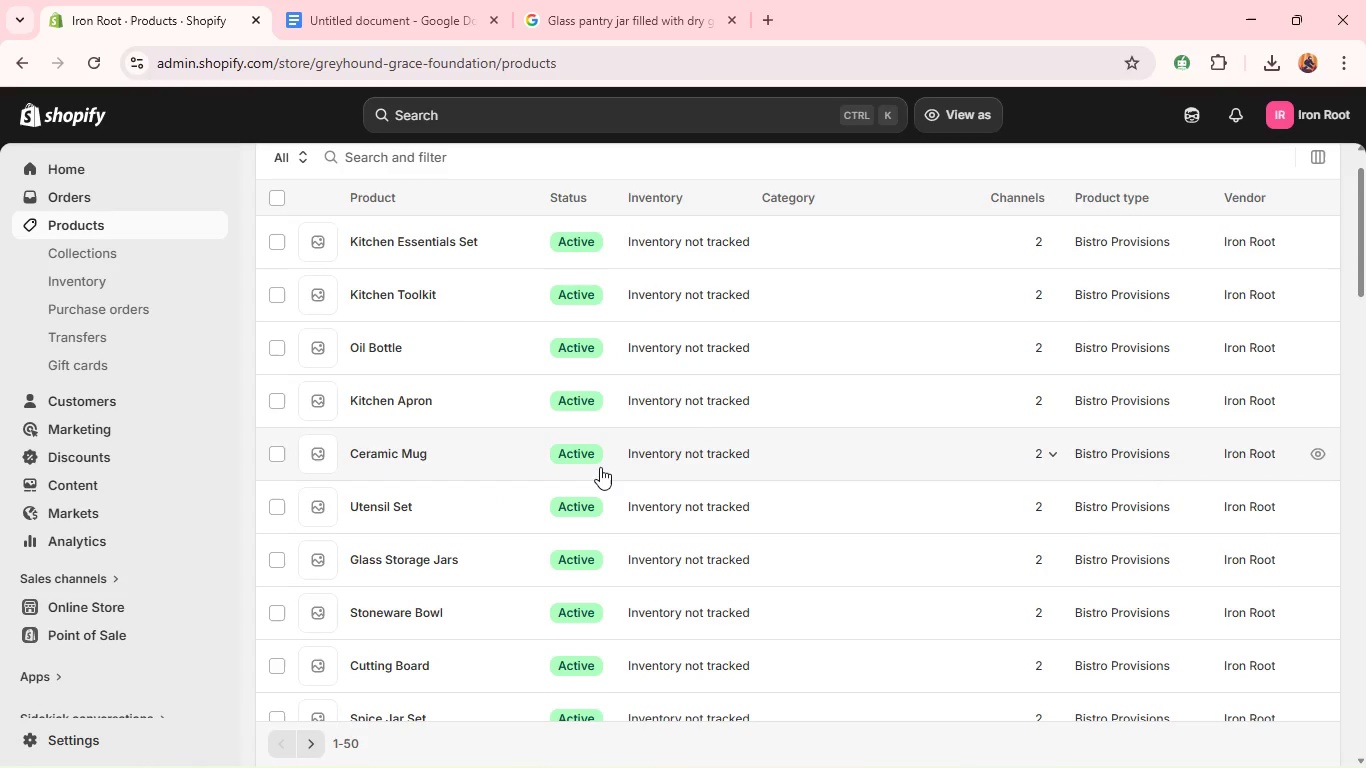 
left_click([420, 649])
 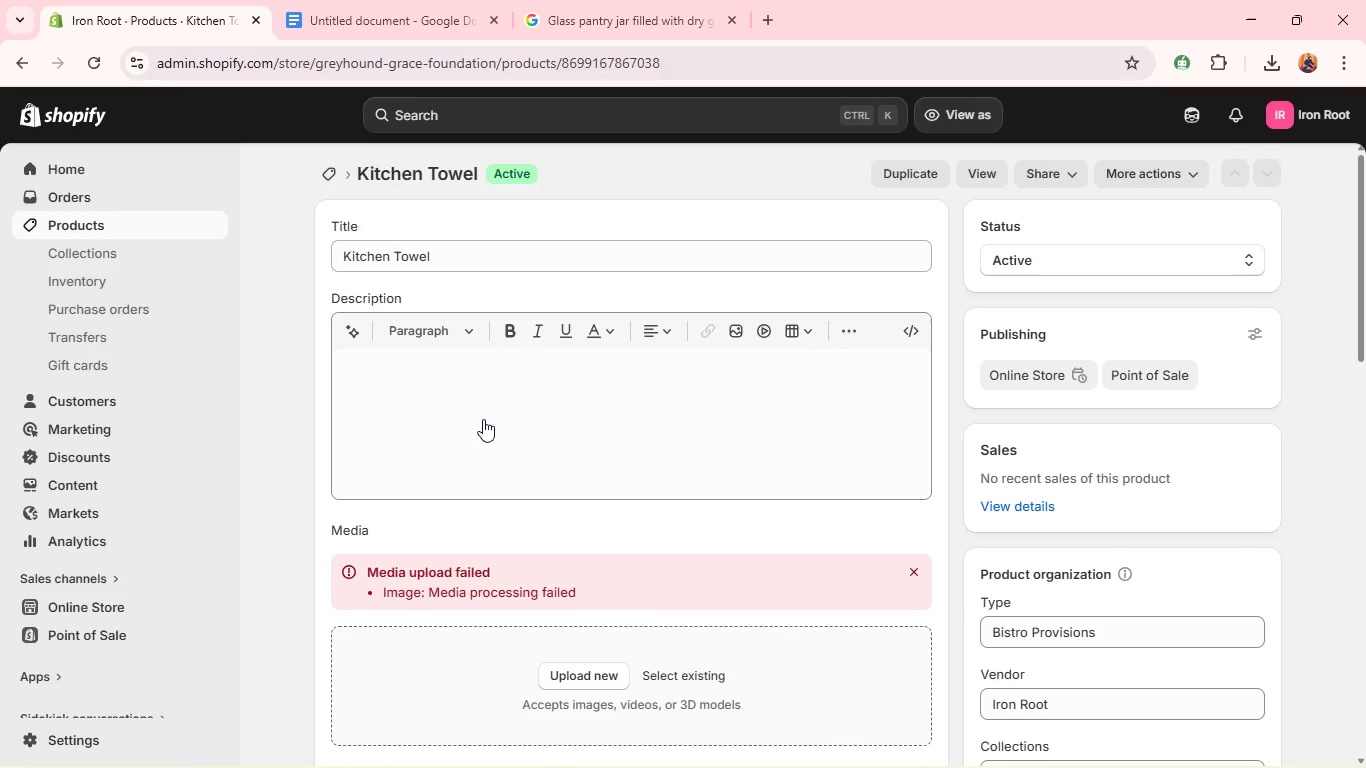 
wait(15.0)
 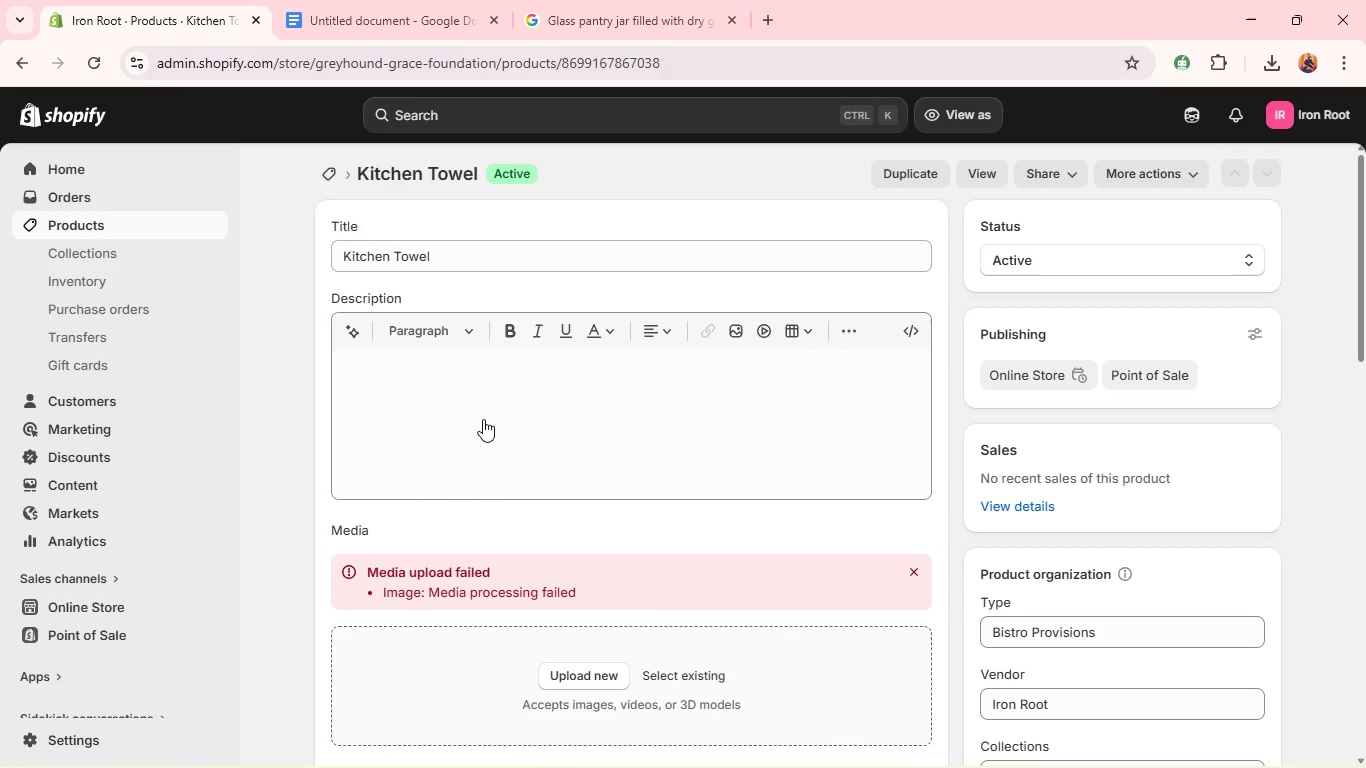 
left_click([414, 367])
 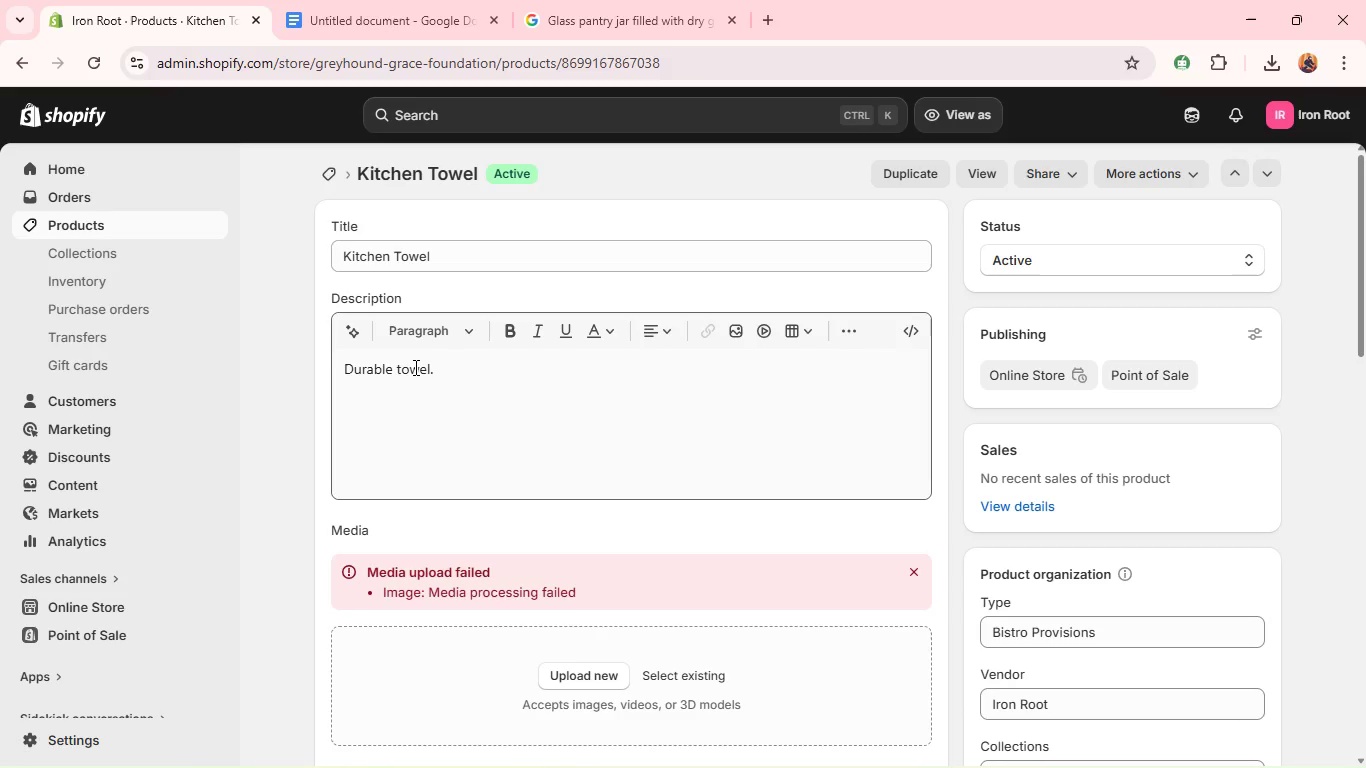 
double_click([414, 367])
 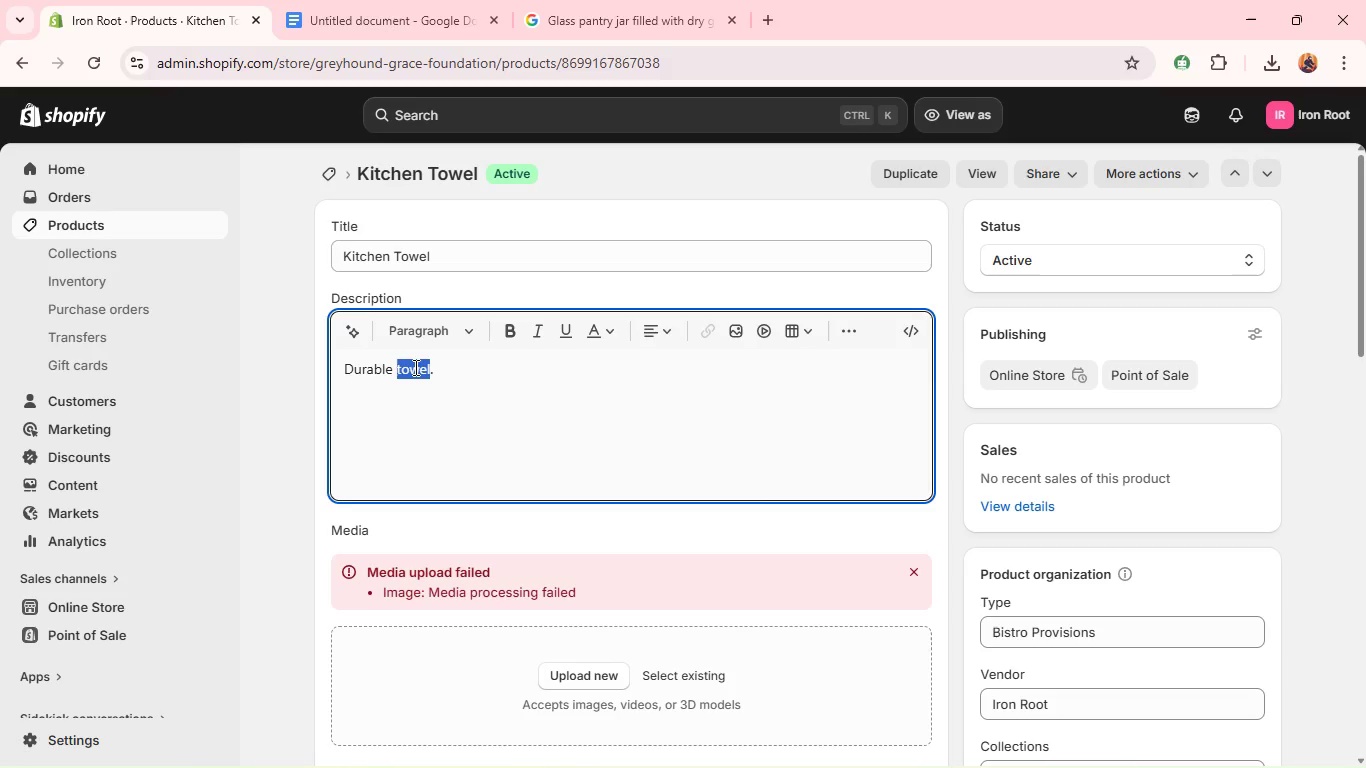 
double_click([414, 367])
 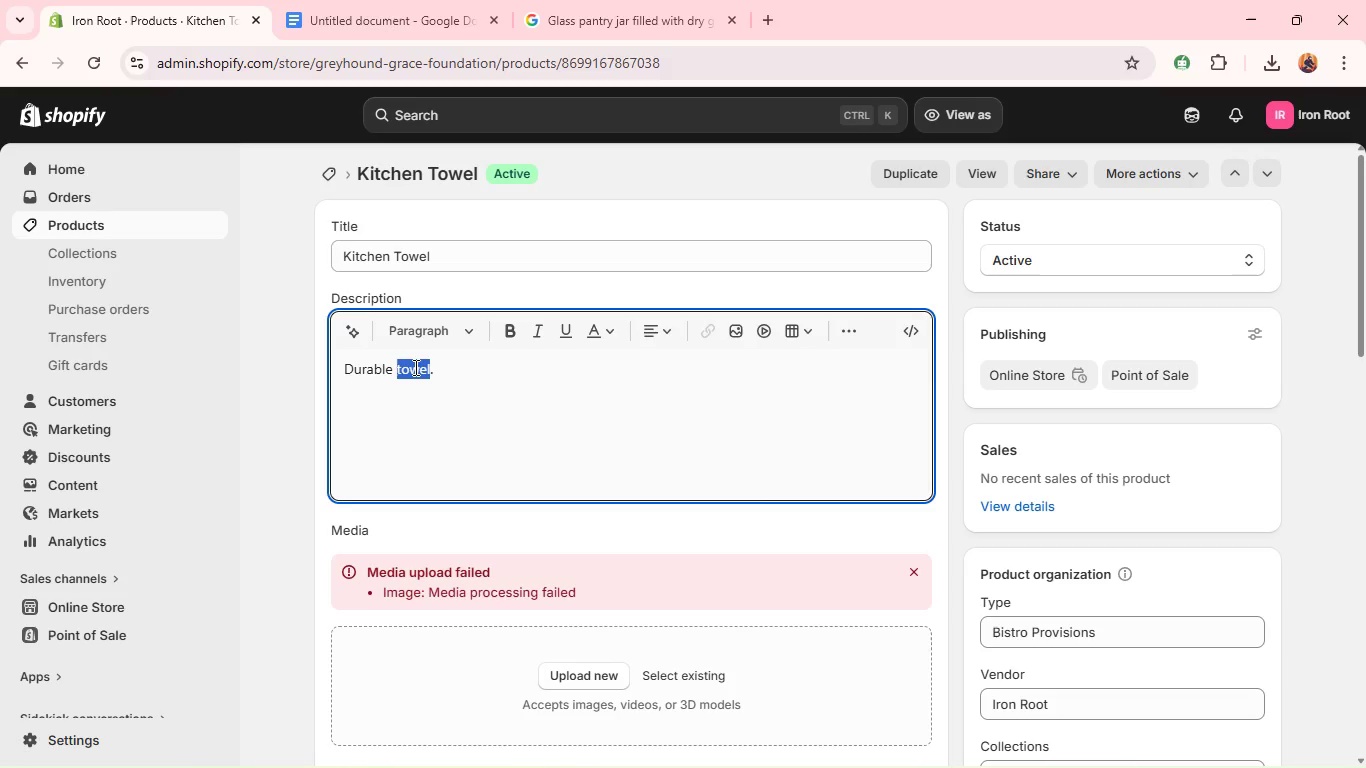 
key(Backspace)
 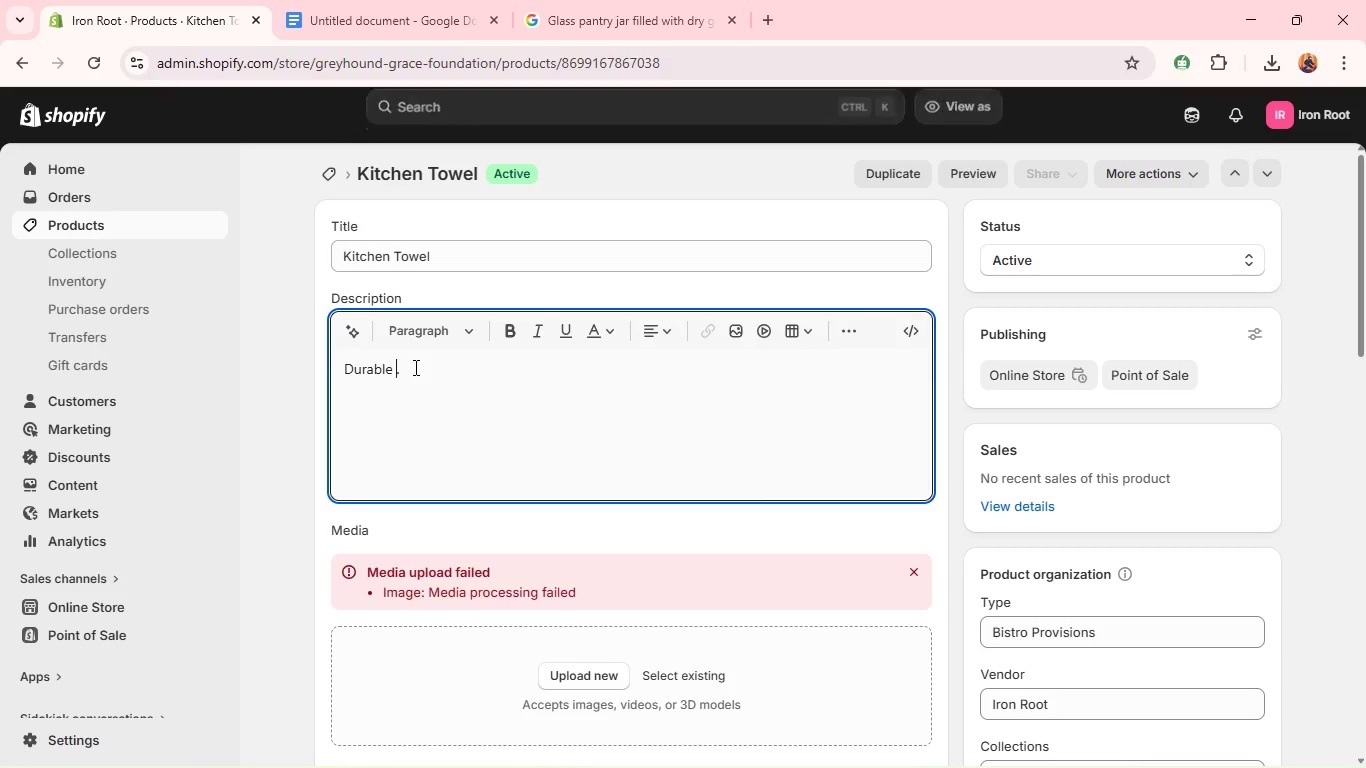 
key(ArrowRight)
 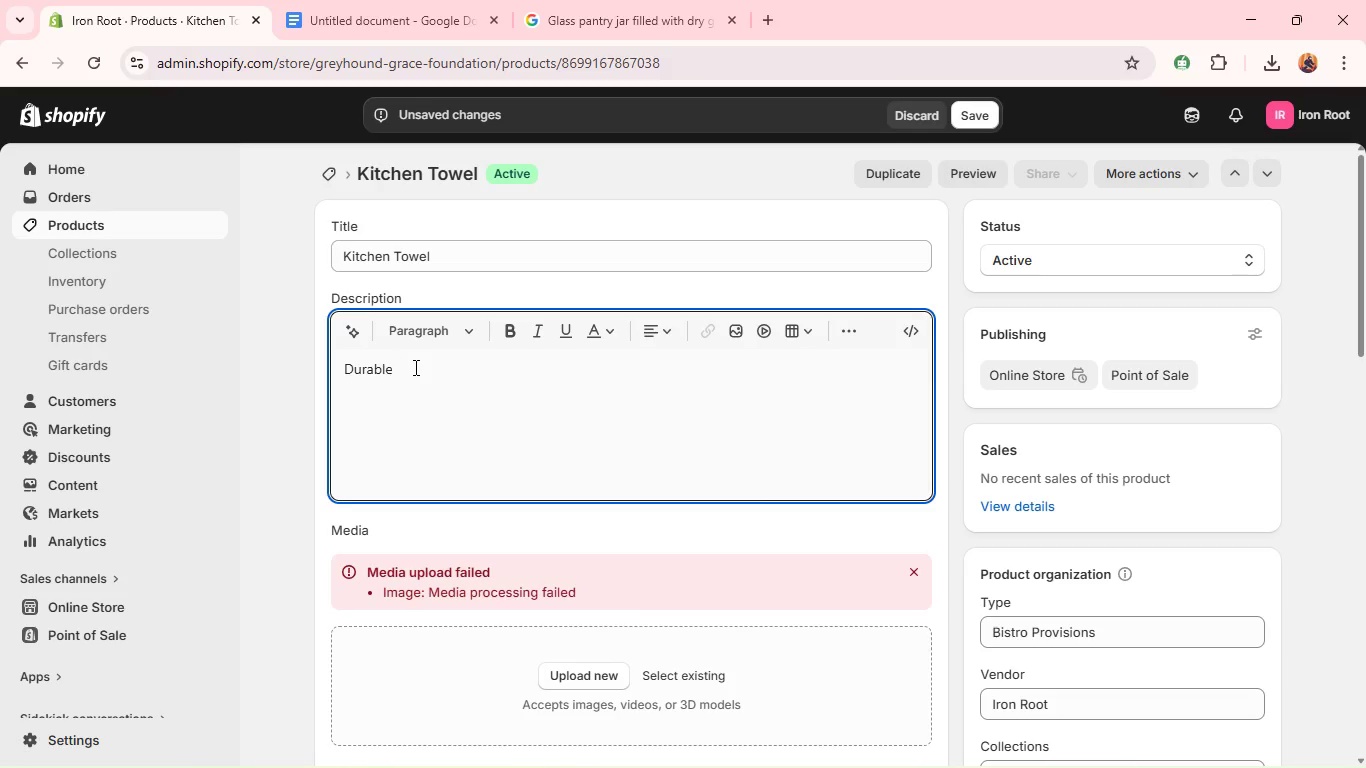 
key(Backspace)
type(farmhouse-style kitchen towel for daily use. )
 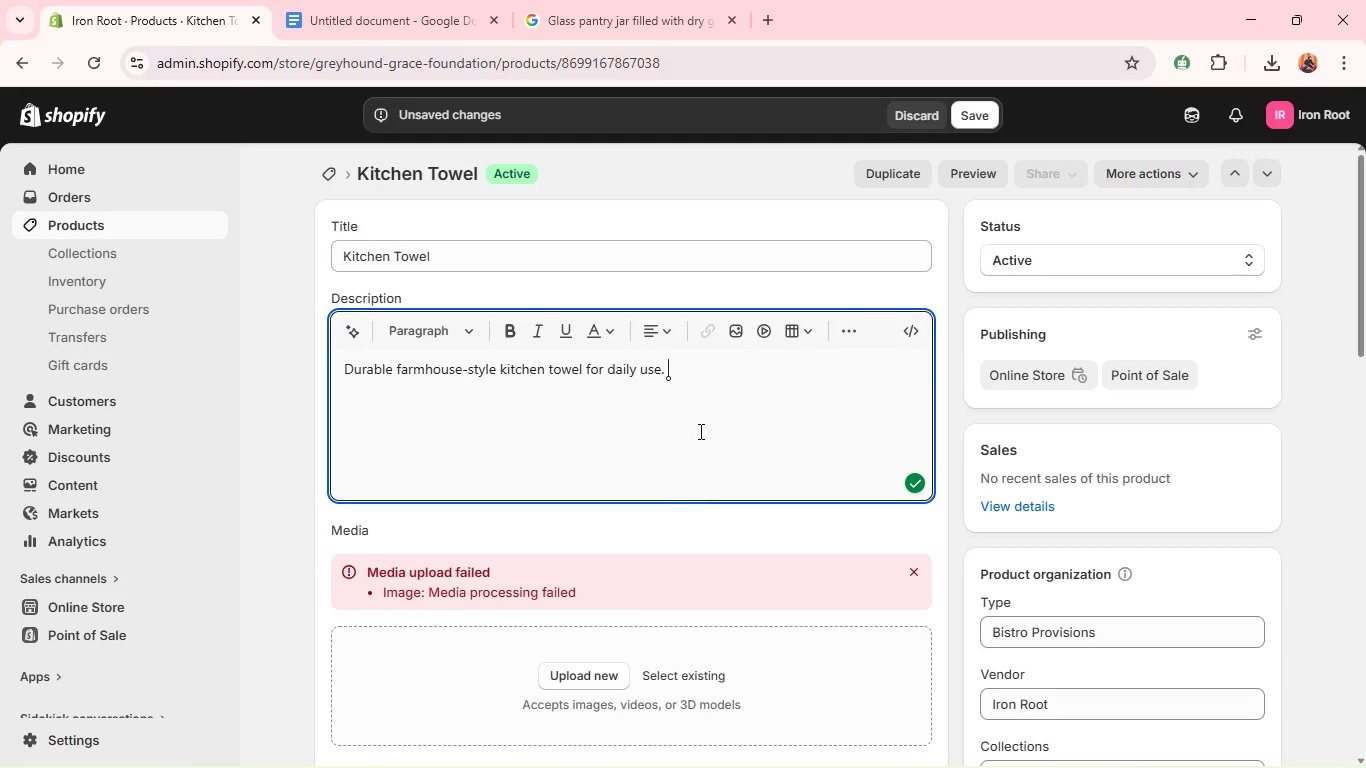 
left_click([965, 109])
 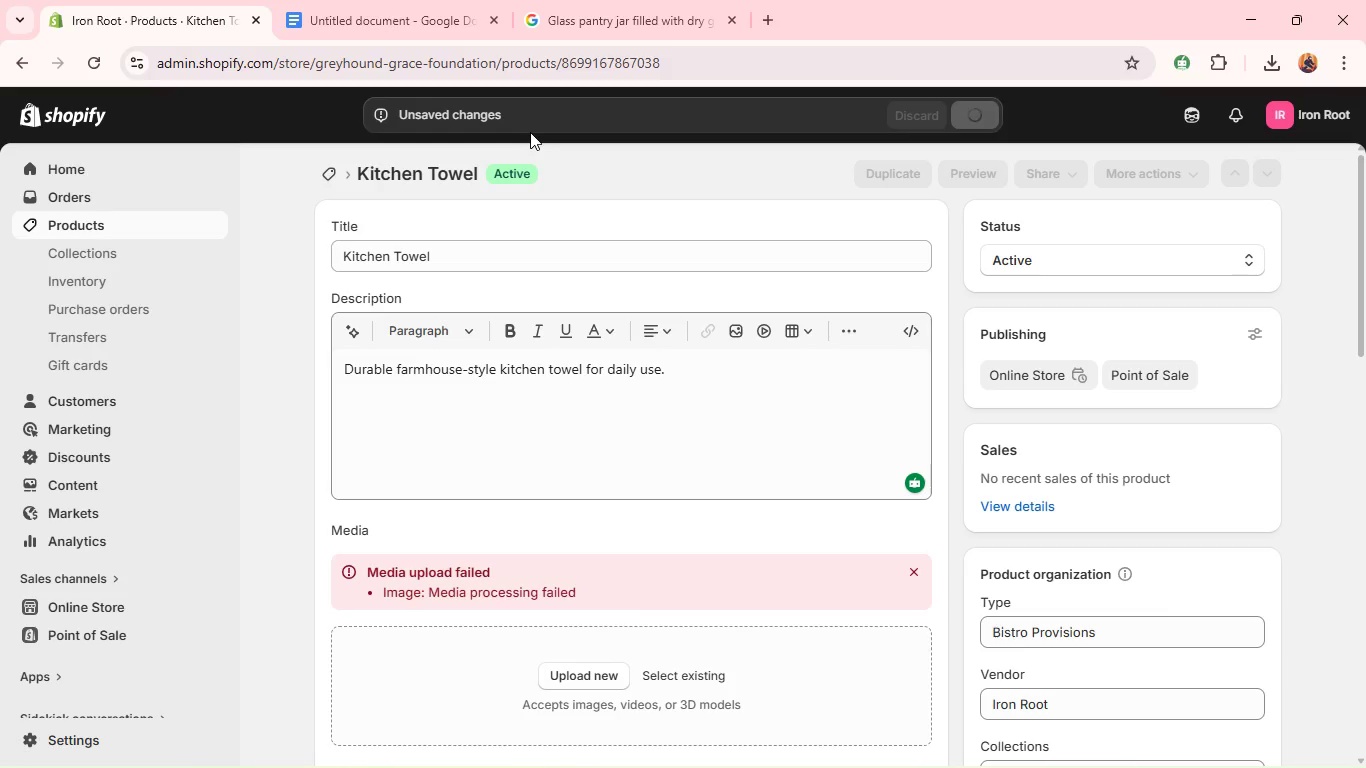 
left_click([394, 13])
 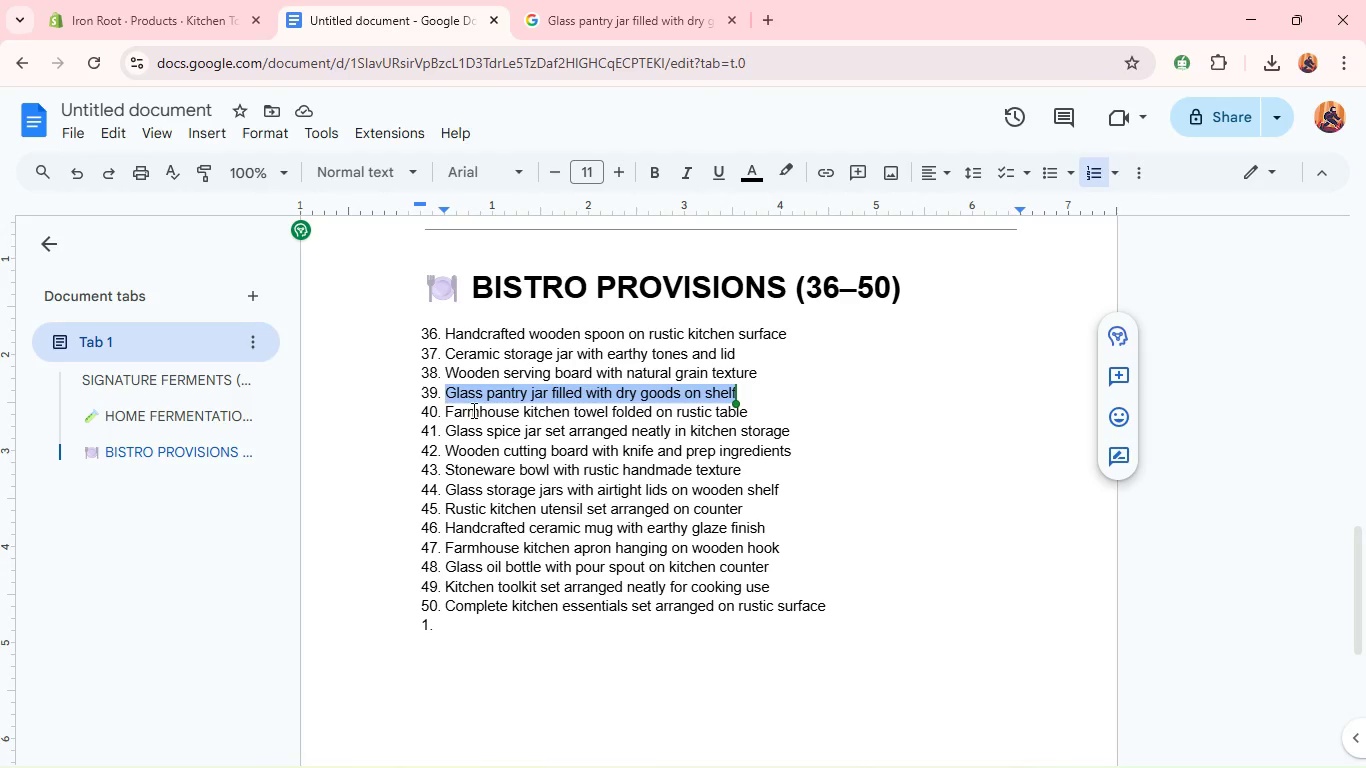 
double_click([472, 410])
 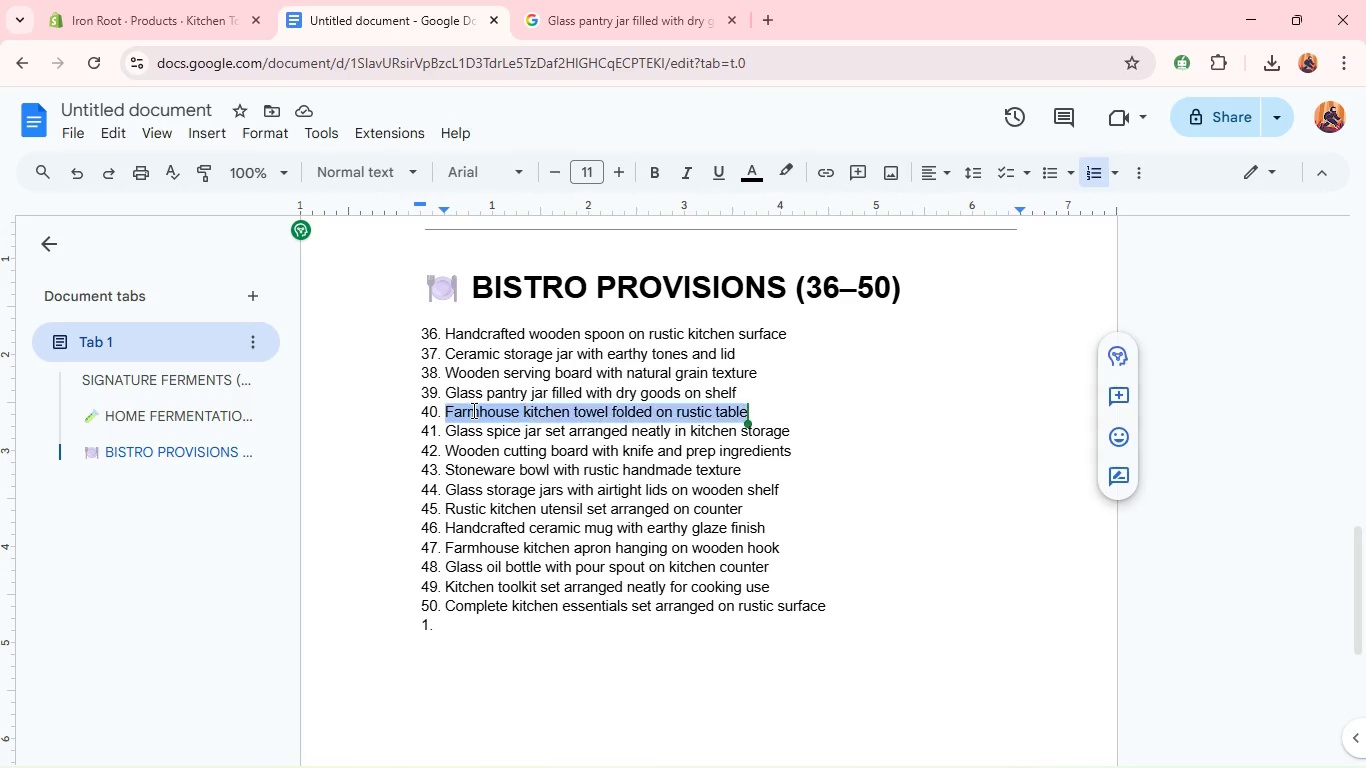 
triple_click([472, 410])
 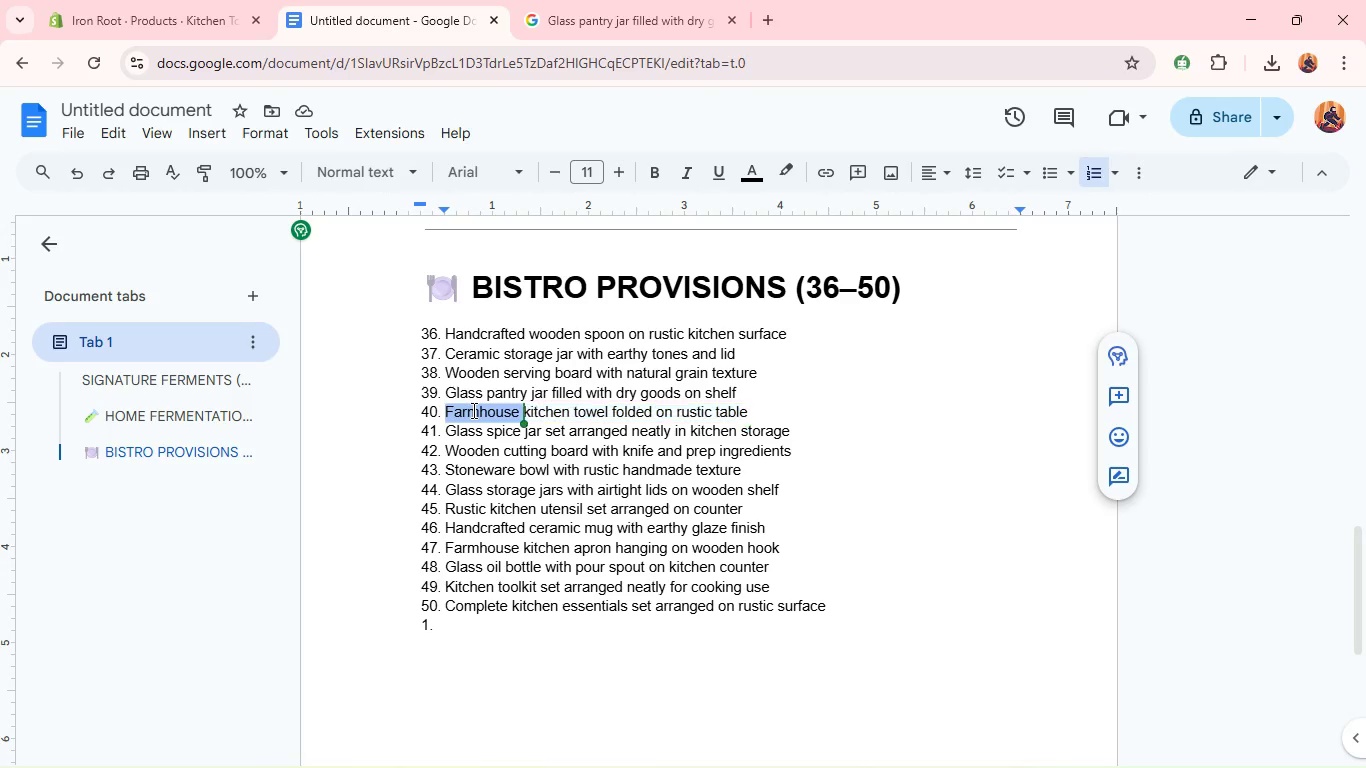 
triple_click([472, 410])
 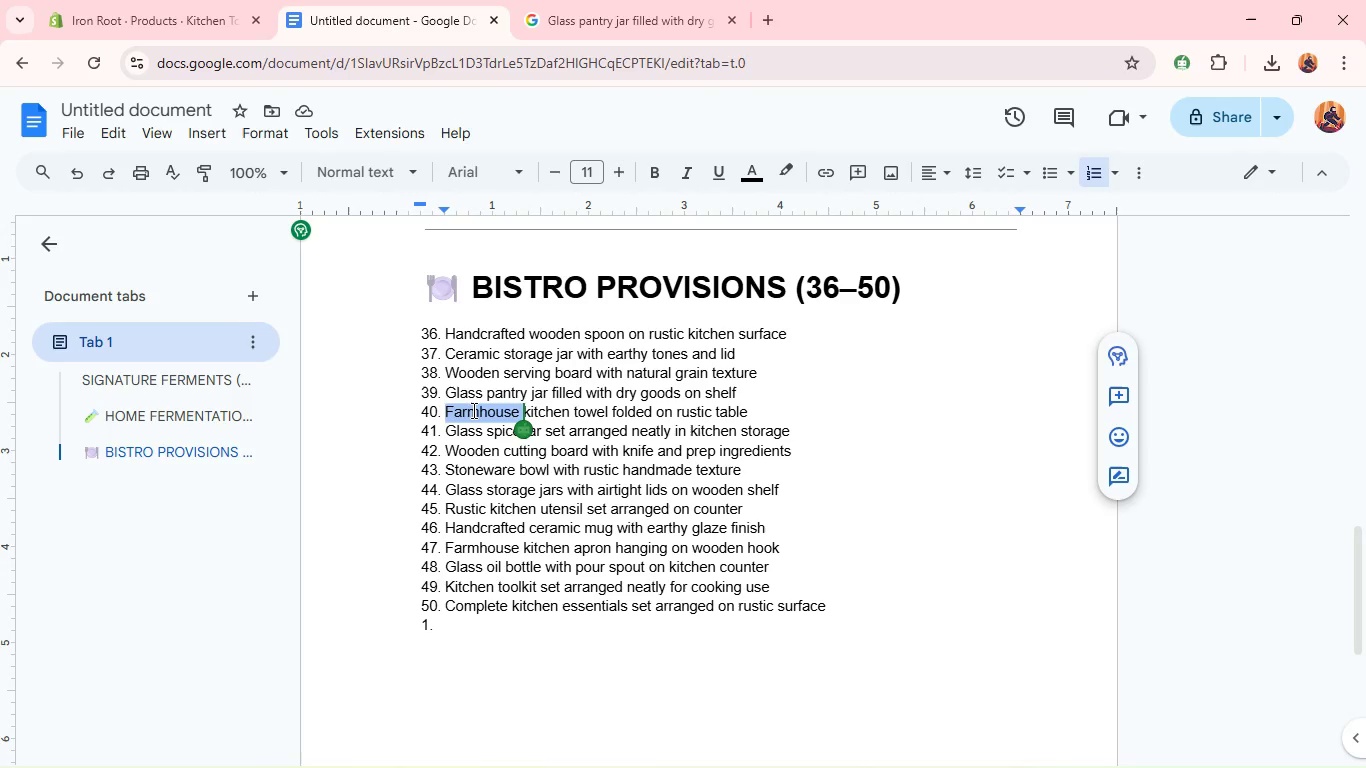 
key(Control+ControlLeft)
 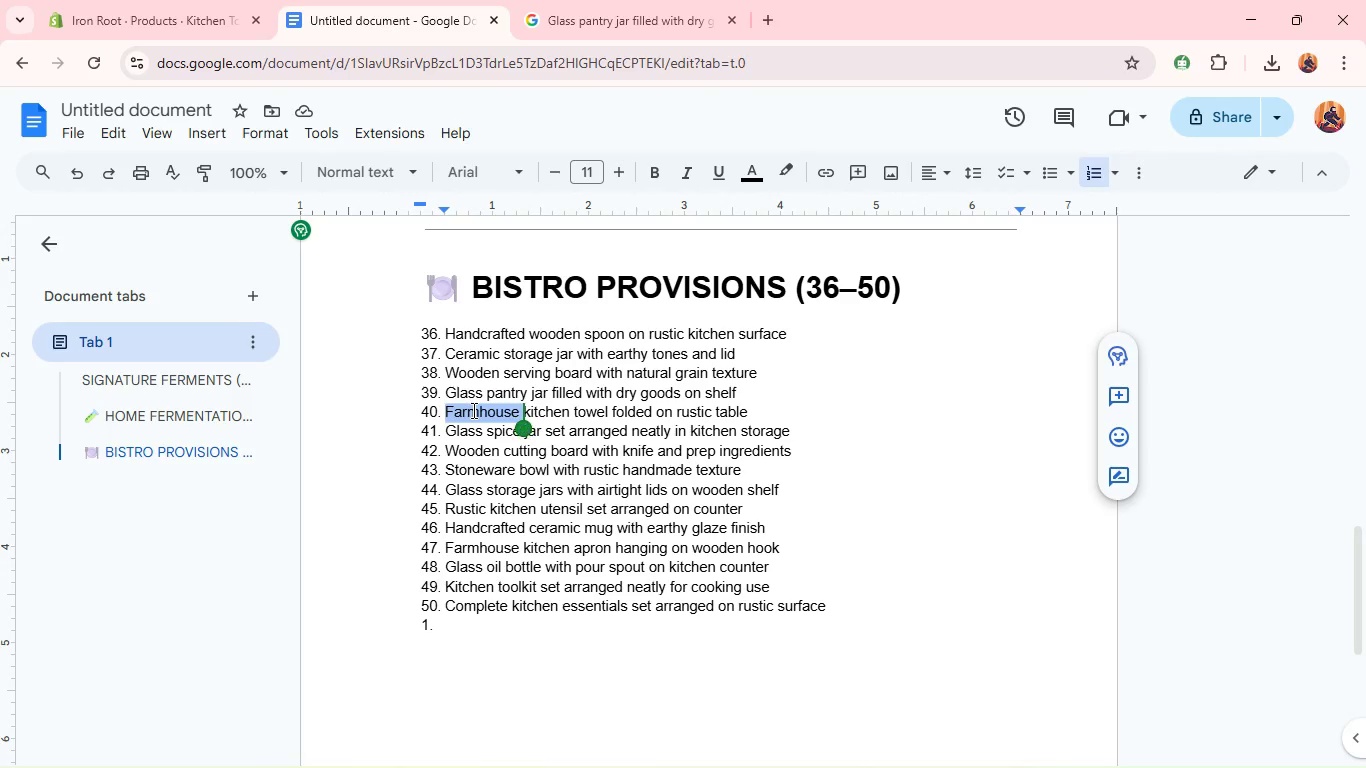 
double_click([472, 410])
 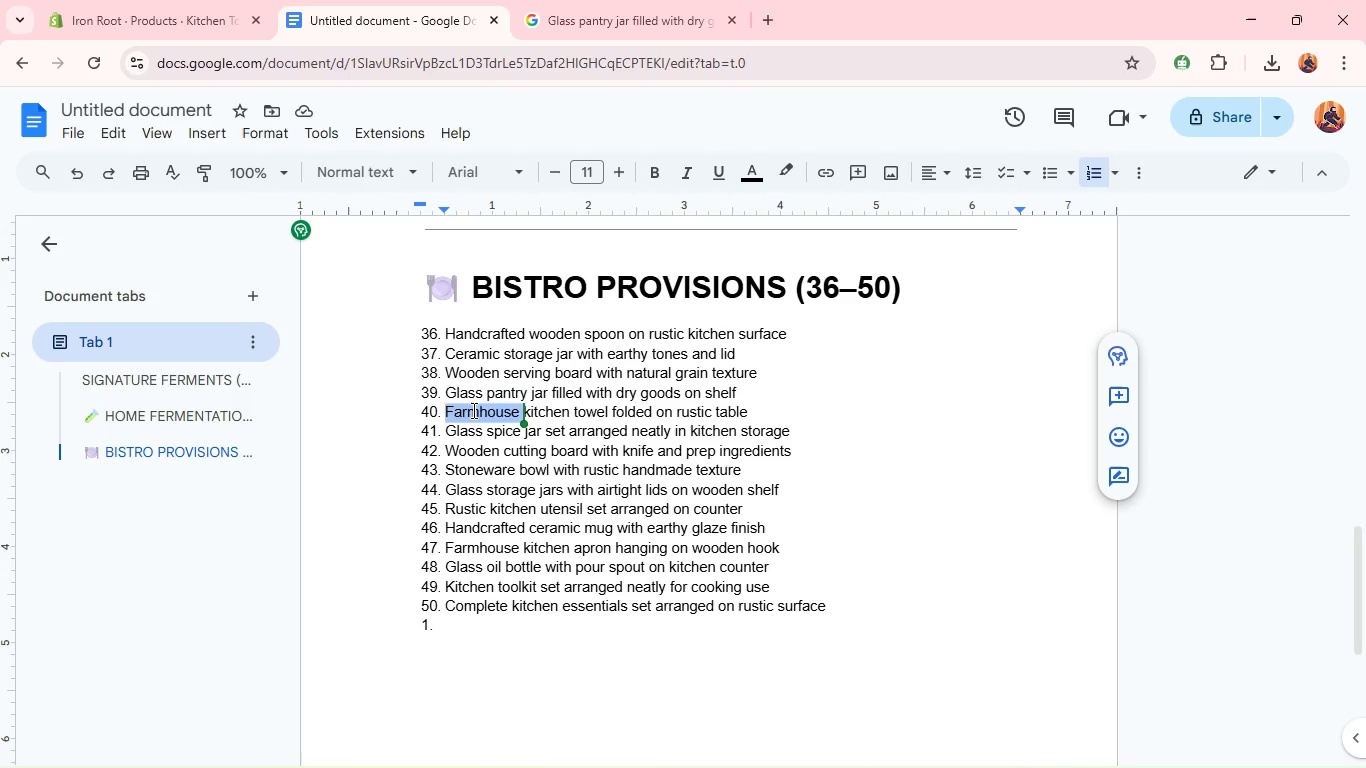 
triple_click([472, 410])
 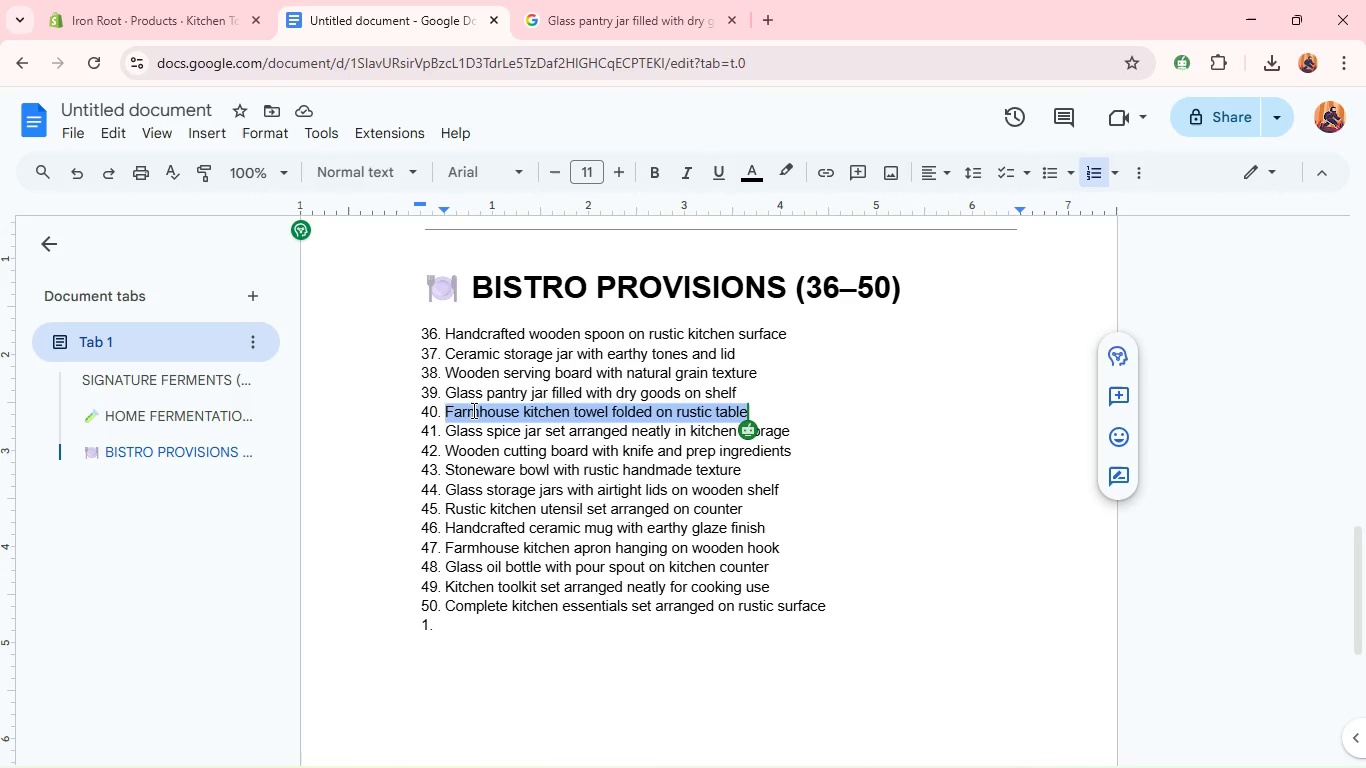 
key(Control+C)
 